 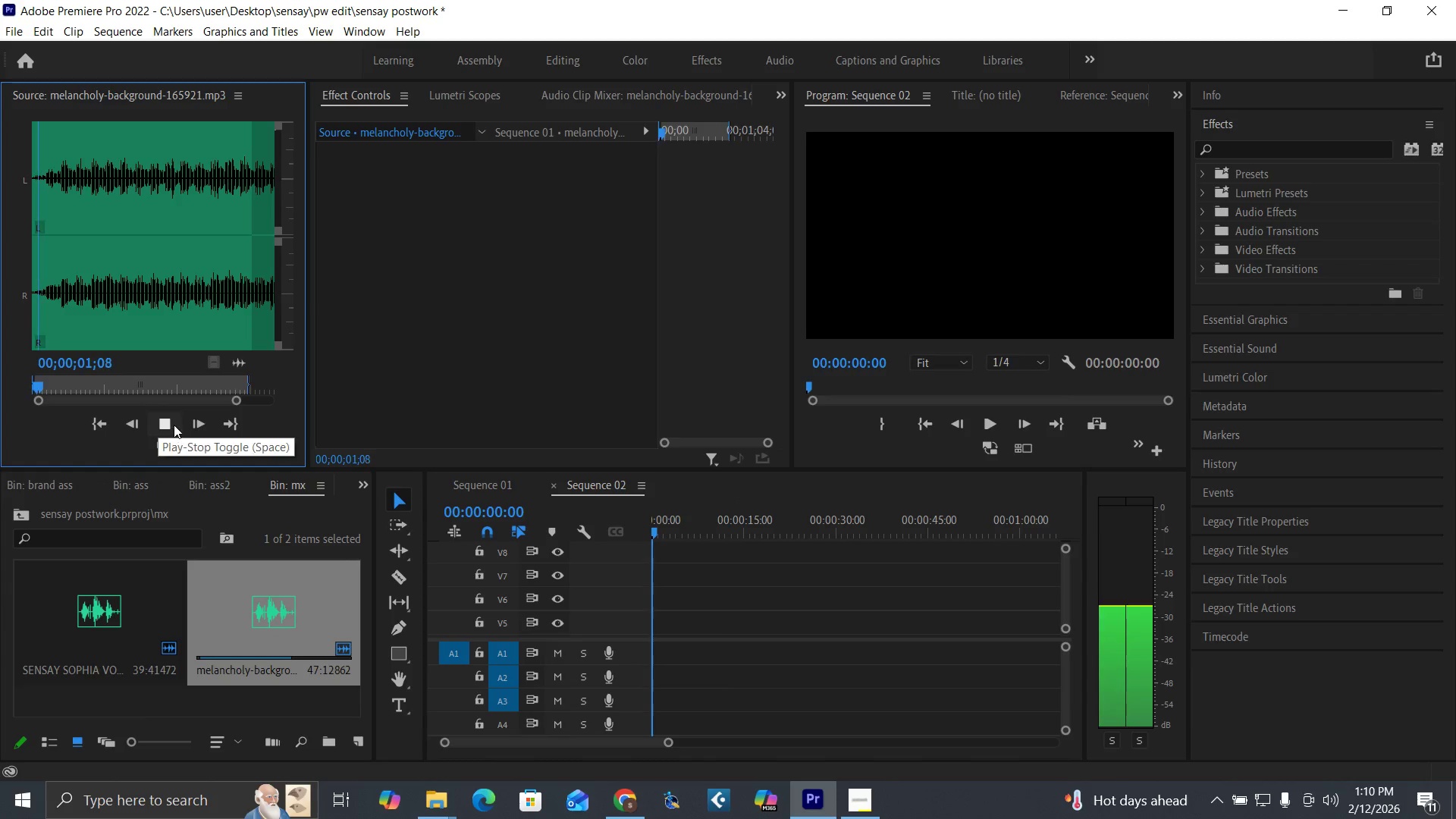 
left_click_drag(start_coordinate=[154, 422], to_coordinate=[161, 419])
 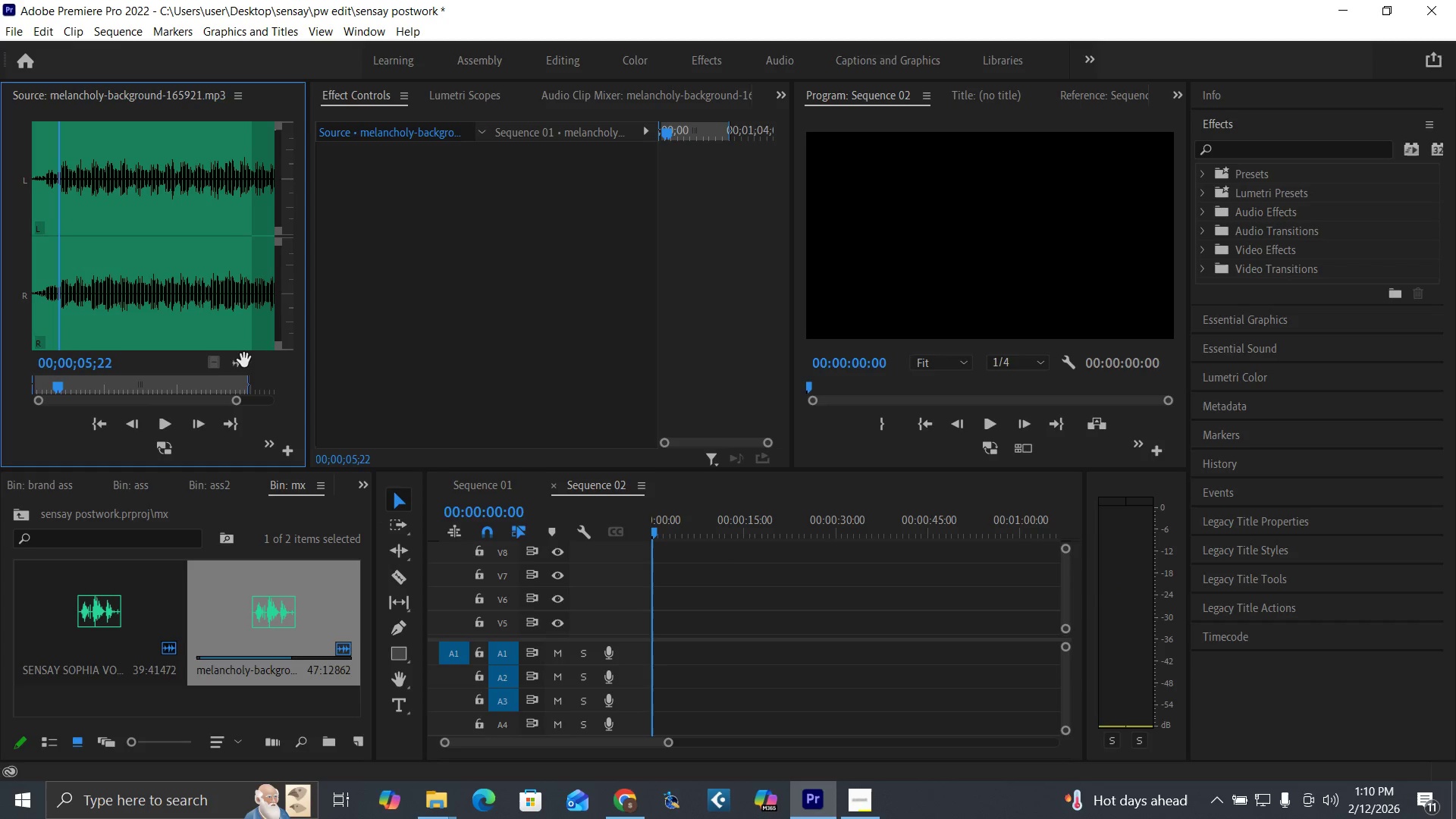 
left_click_drag(start_coordinate=[244, 360], to_coordinate=[648, 645])
 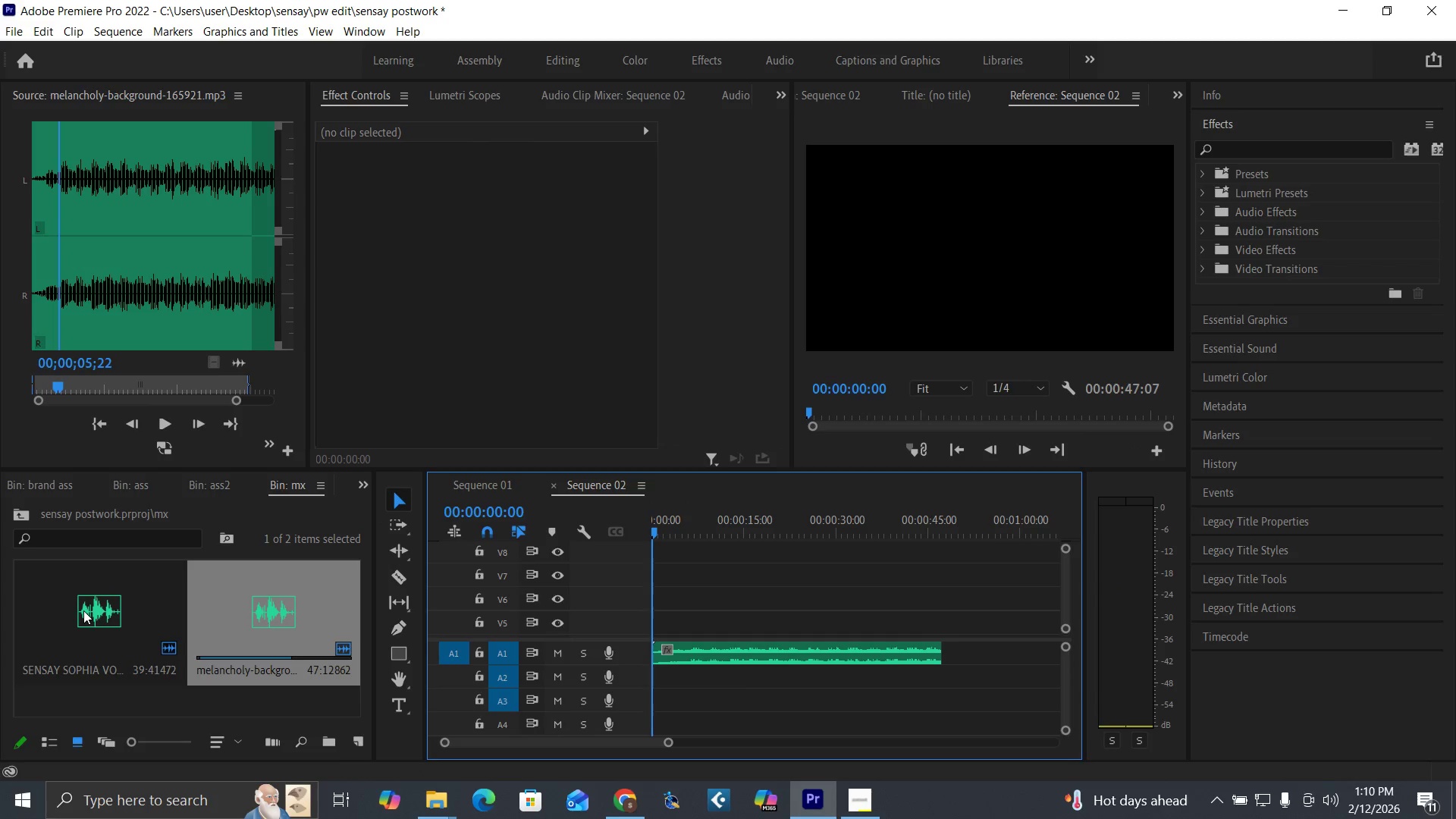 
double_click([85, 614])
 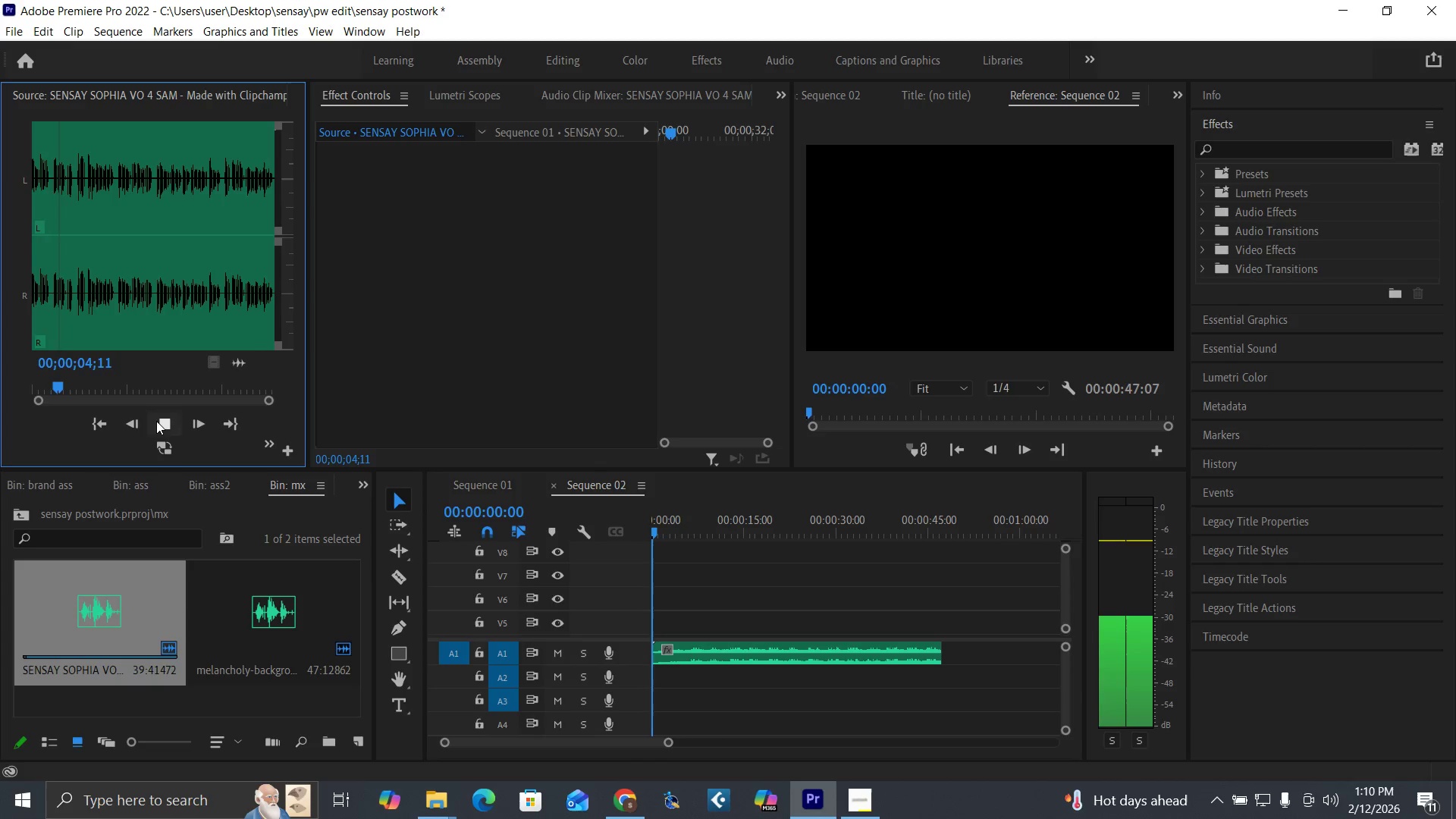 
wait(7.59)
 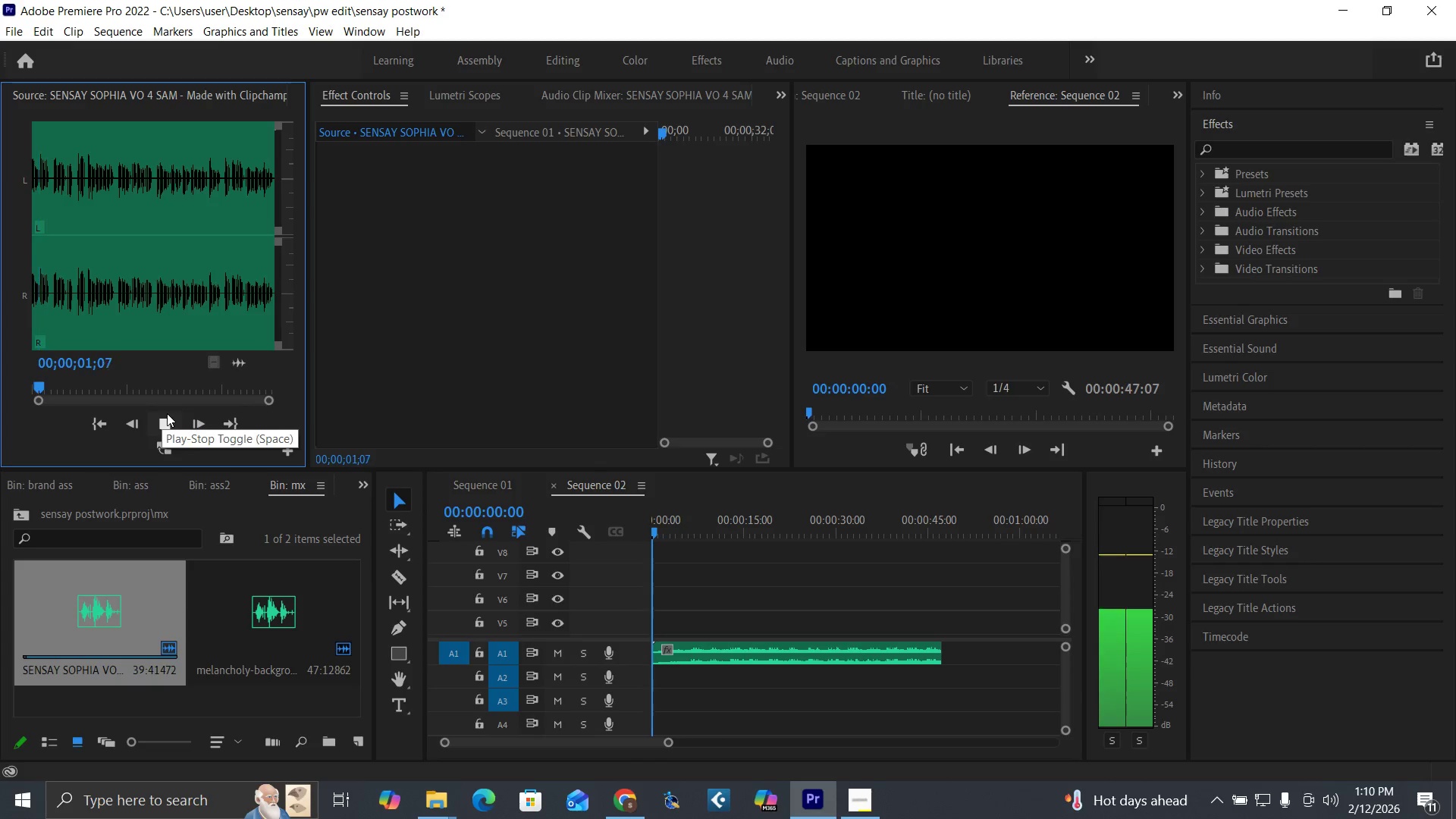 
left_click([178, 419])
 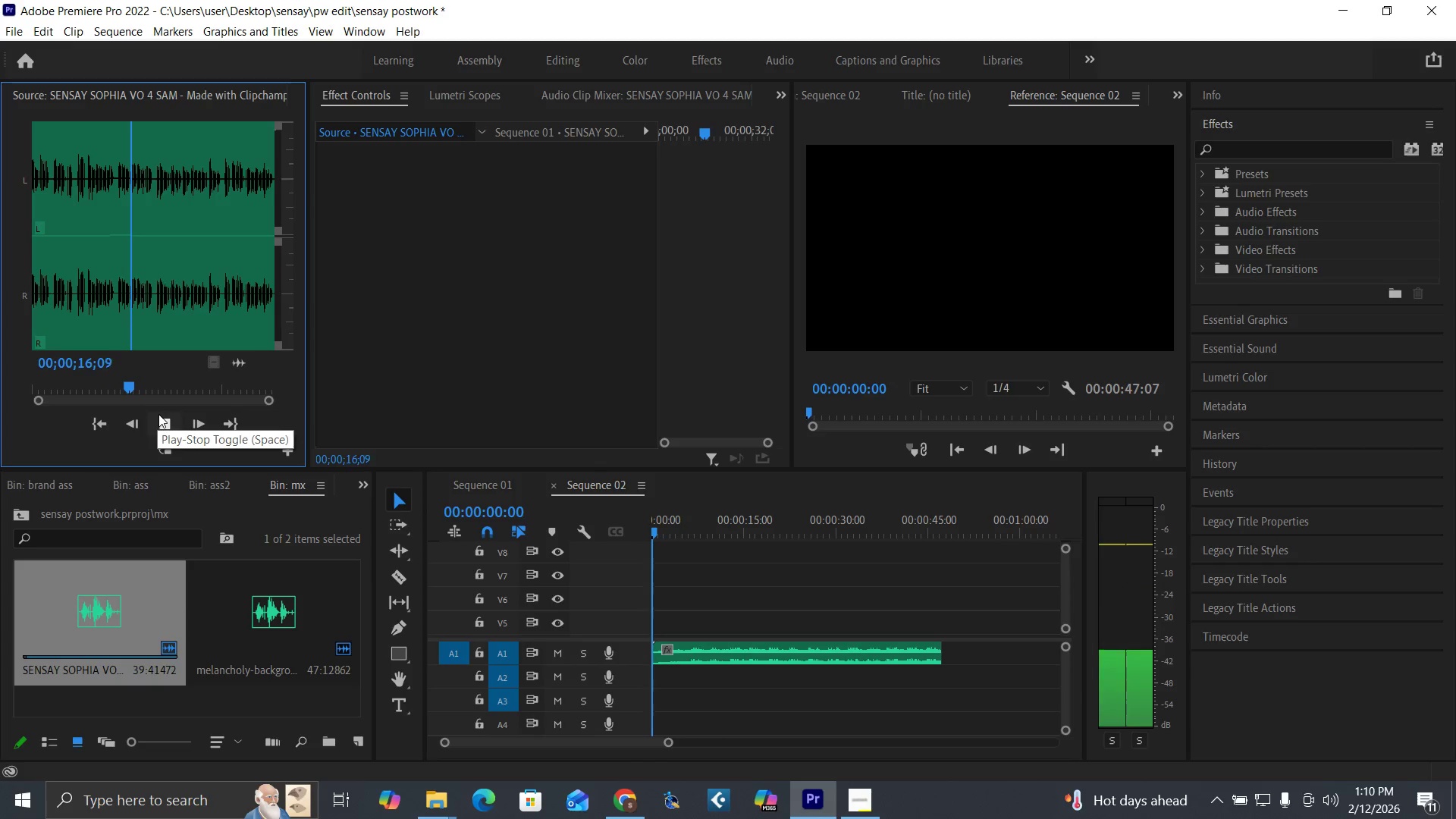 
wait(8.58)
 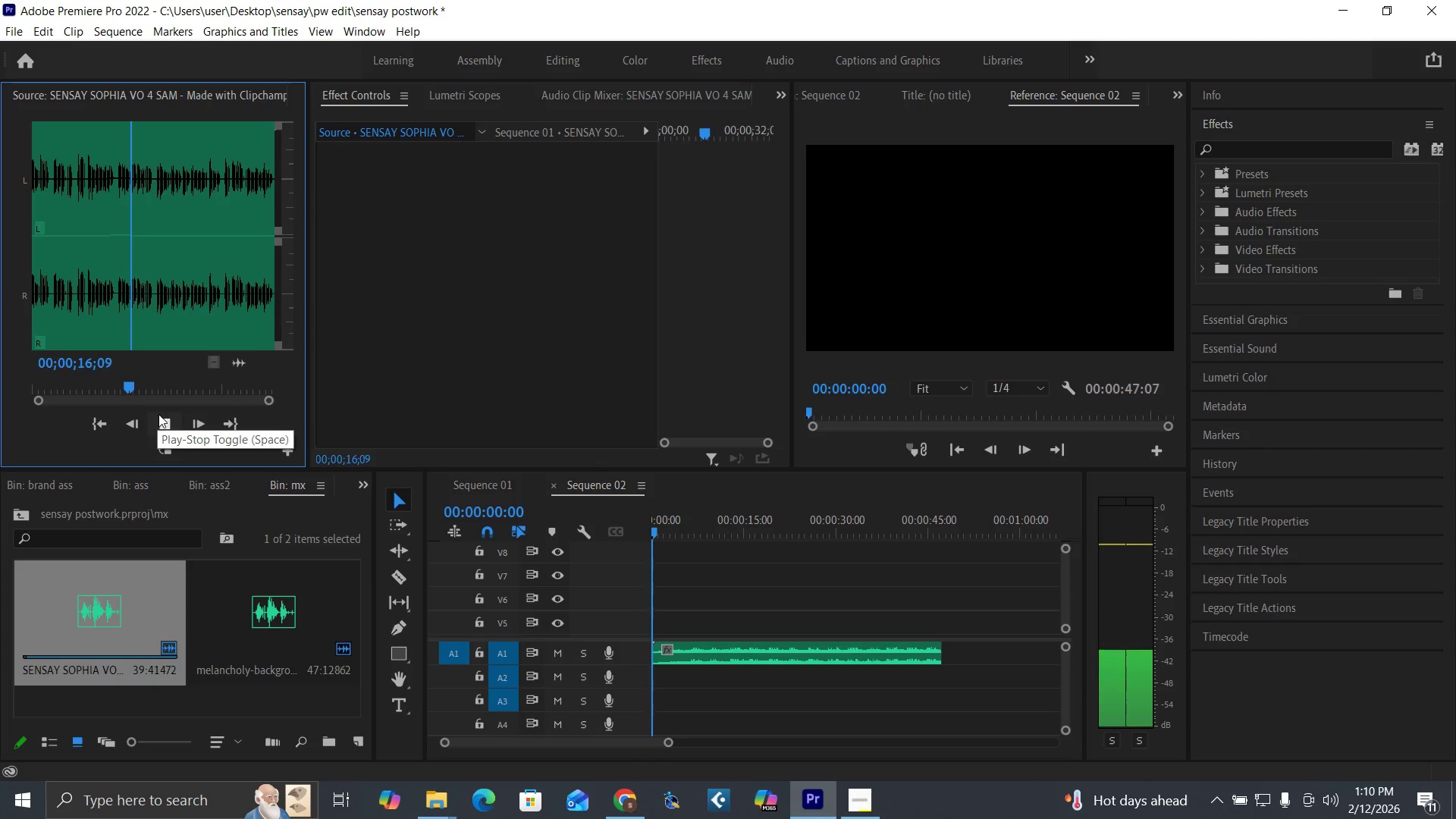 
left_click([180, 384])
 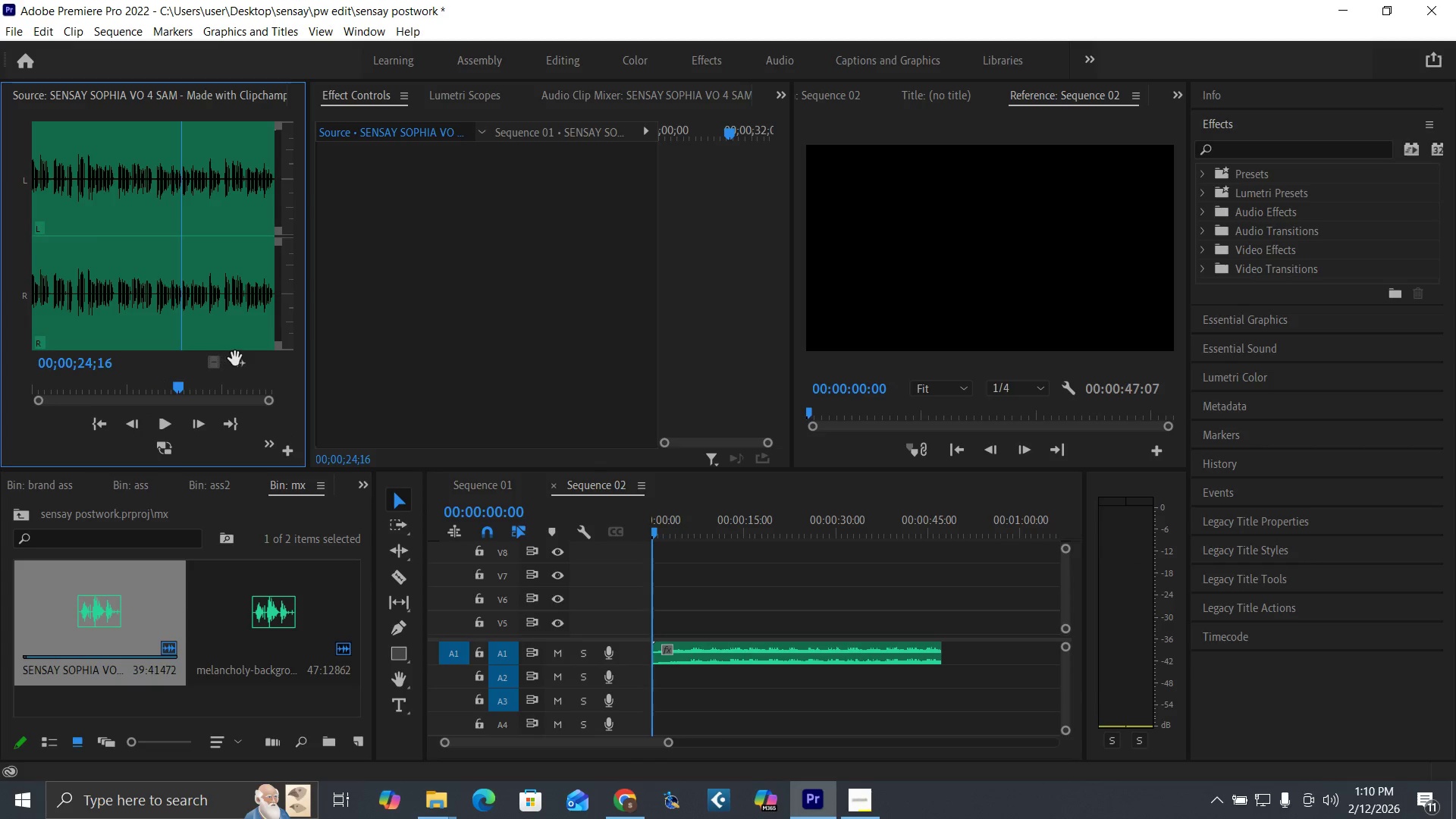 
left_click_drag(start_coordinate=[239, 362], to_coordinate=[648, 678])
 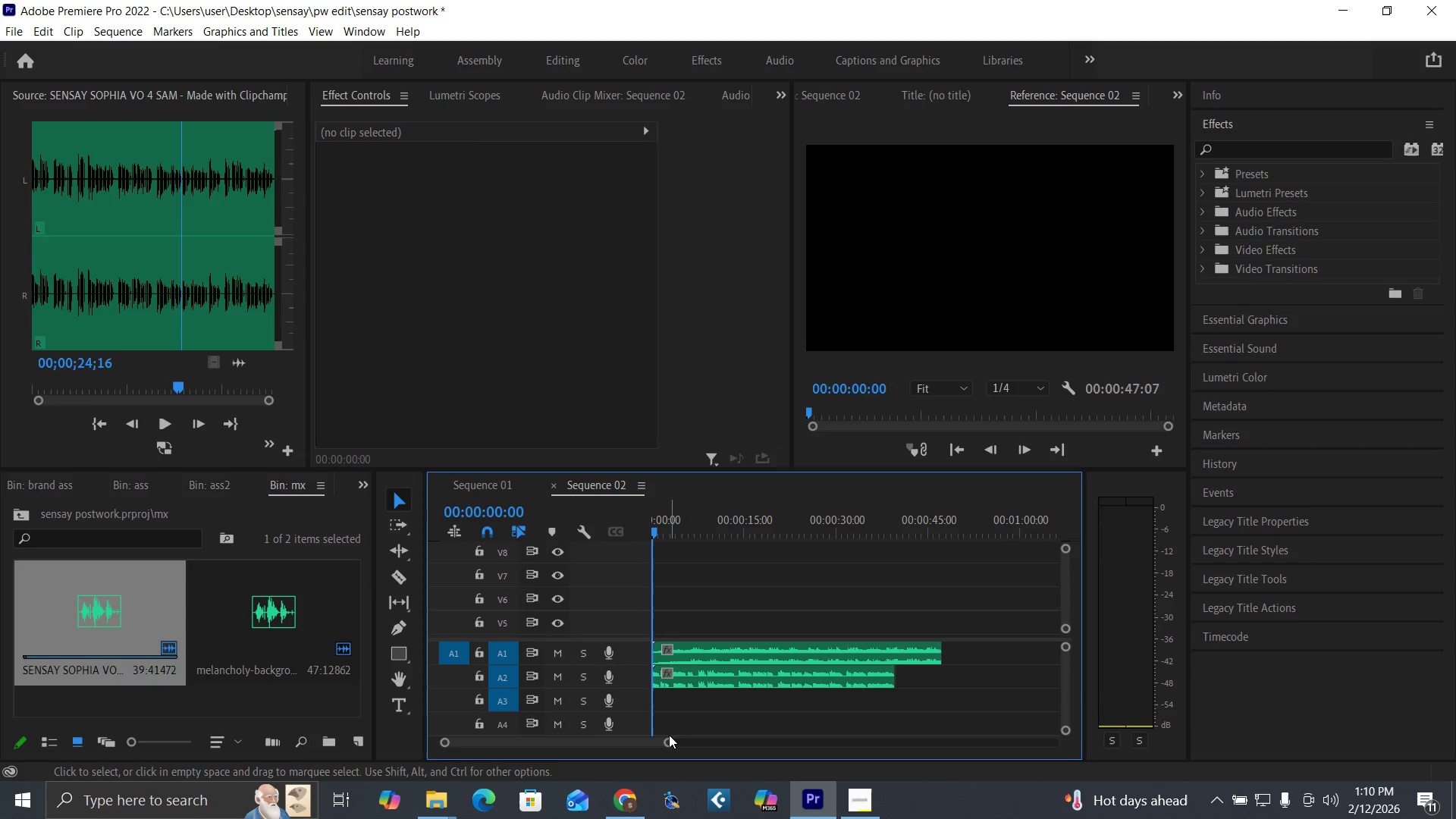 
left_click_drag(start_coordinate=[670, 738], to_coordinate=[625, 755])
 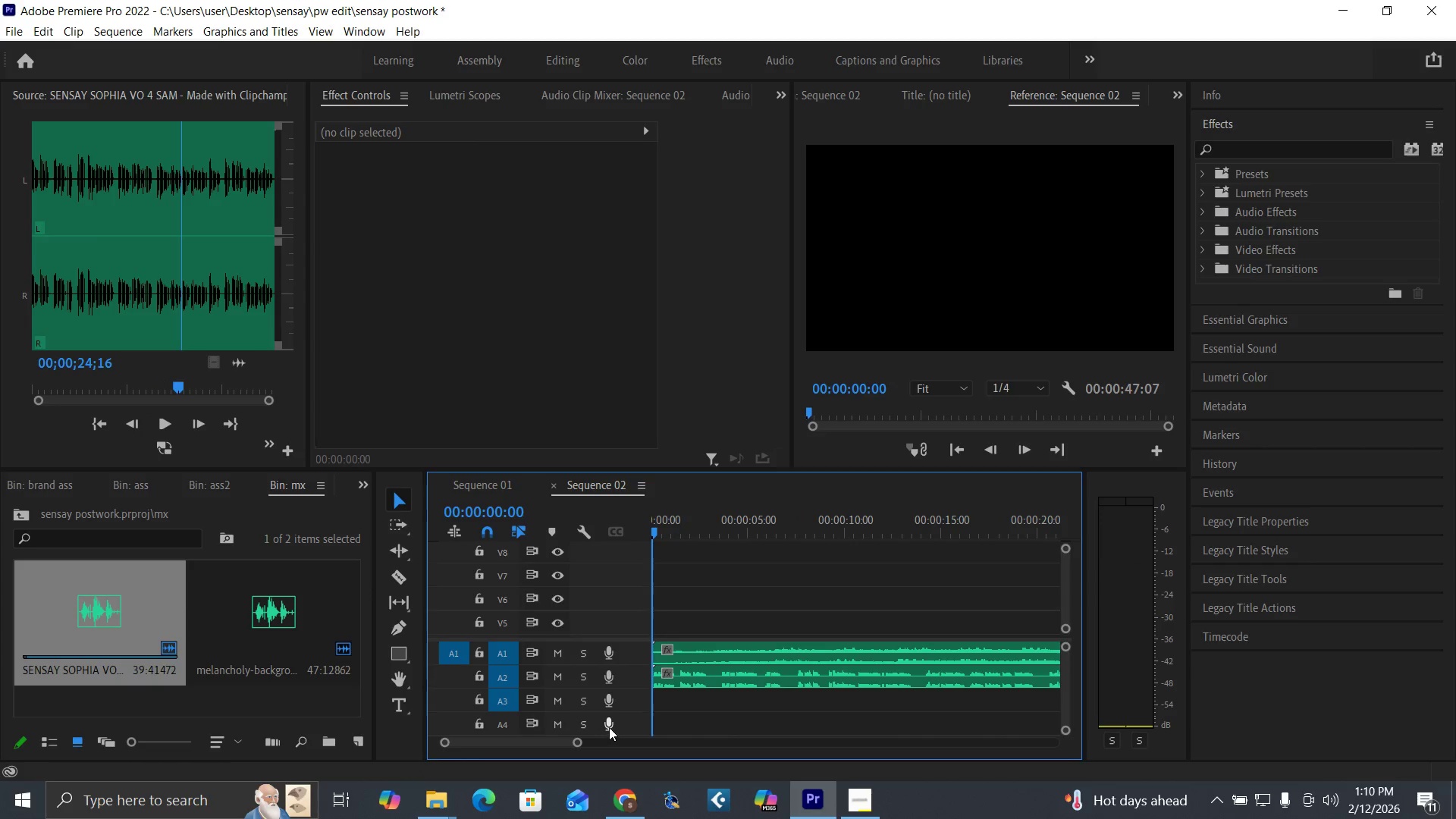 
key(Space)
 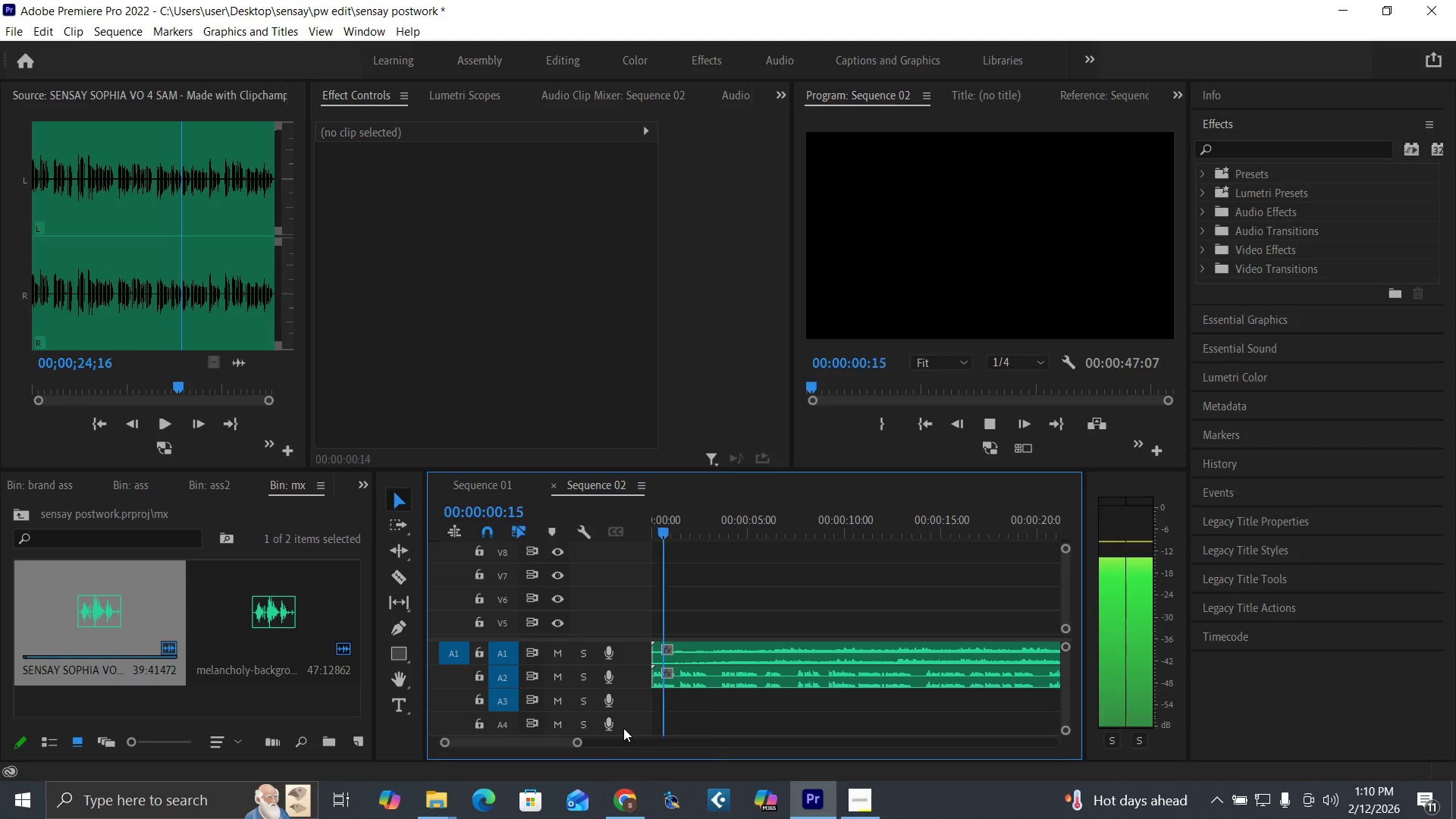 
key(Equal)
 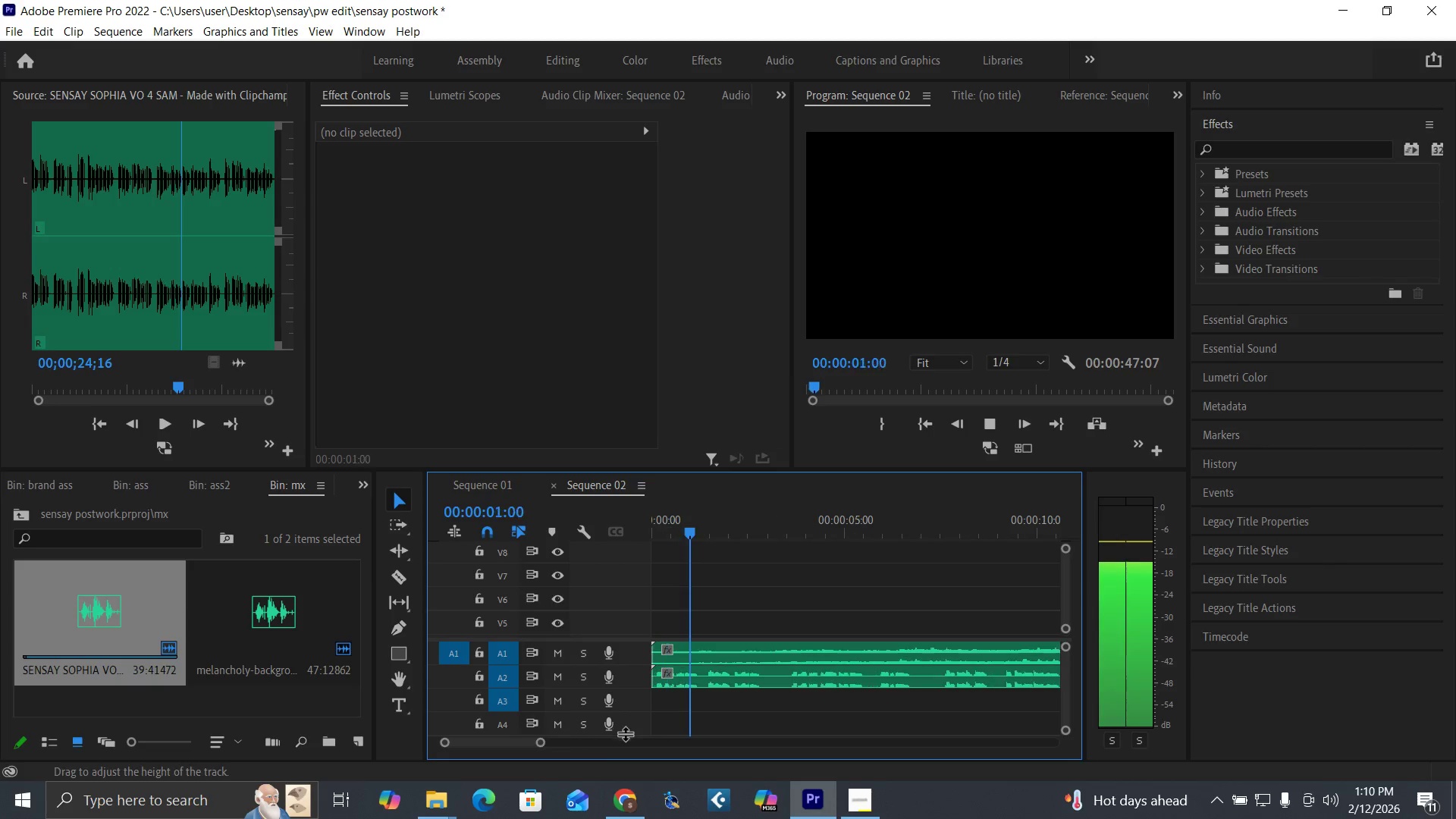 
key(Equal)
 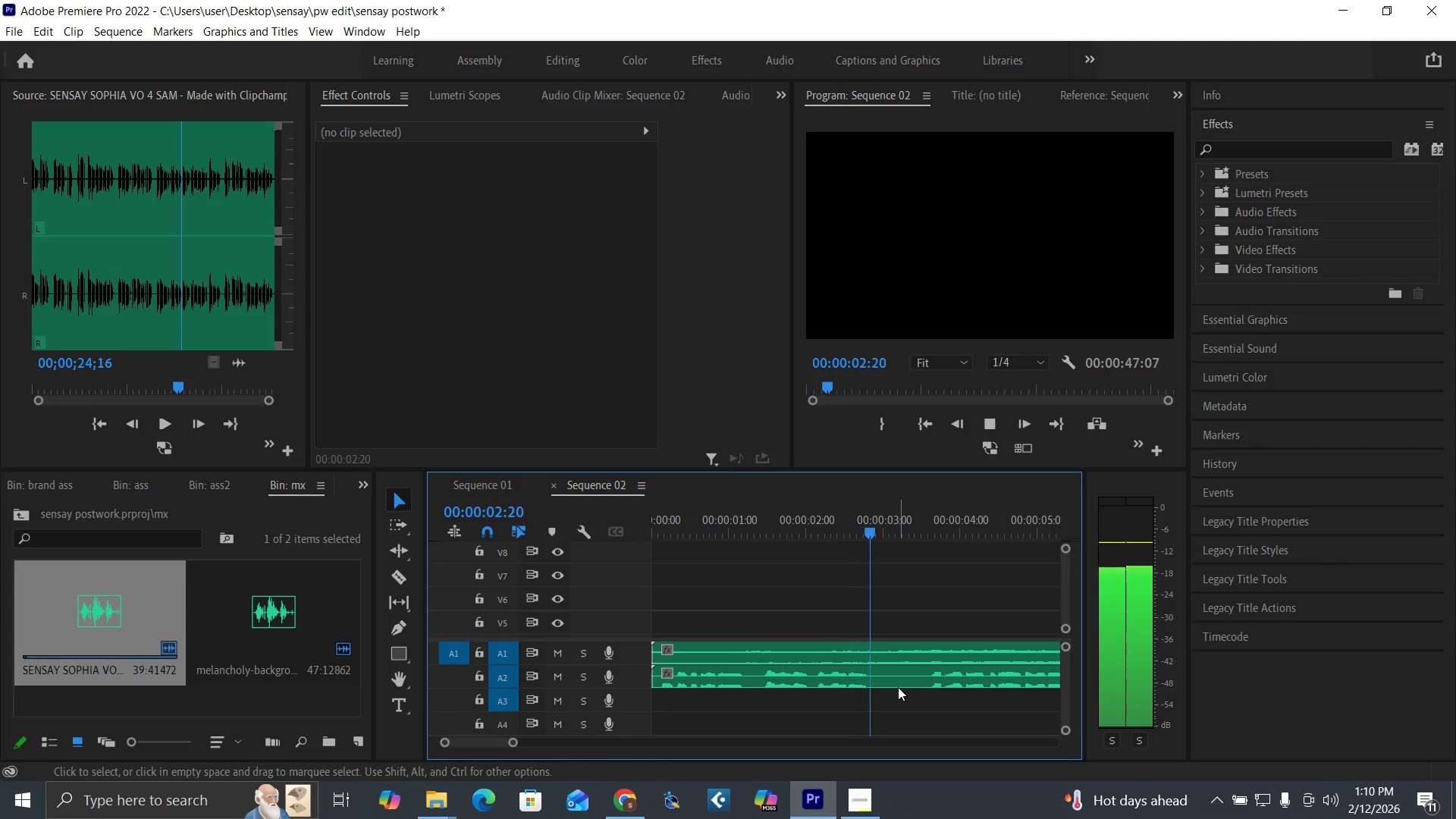 
key(Space)
 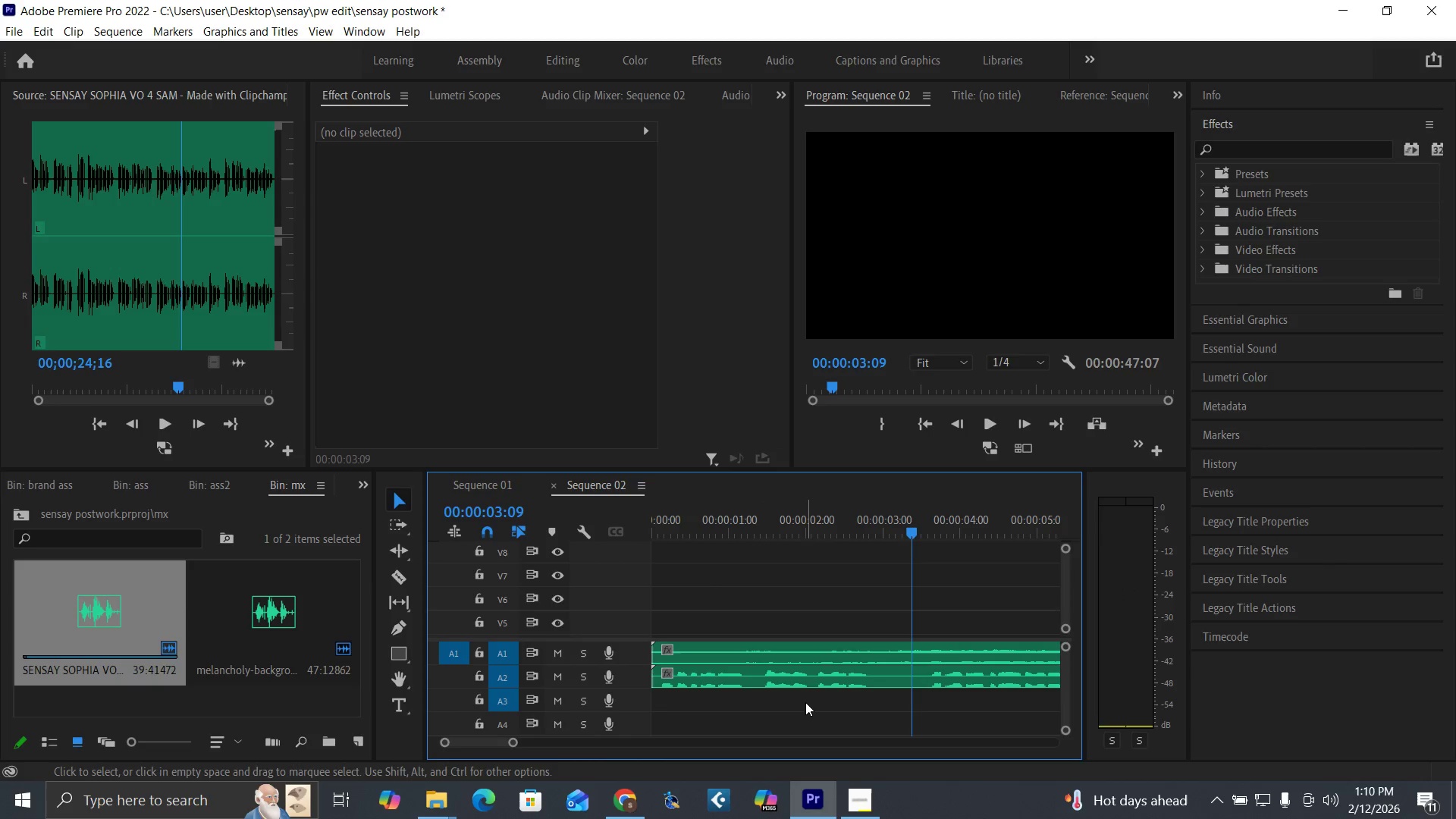 
key(C)
 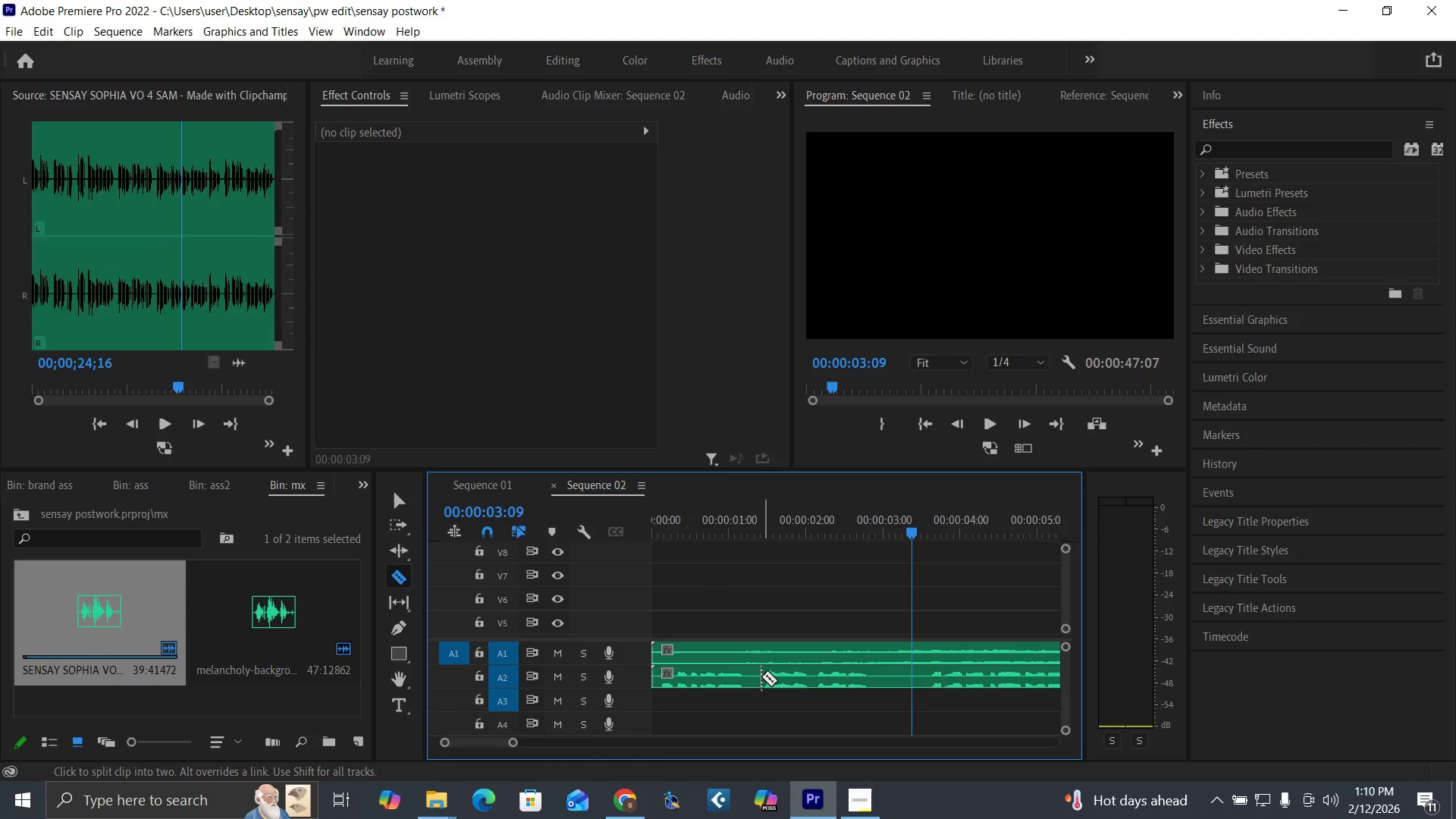 
left_click([761, 675])
 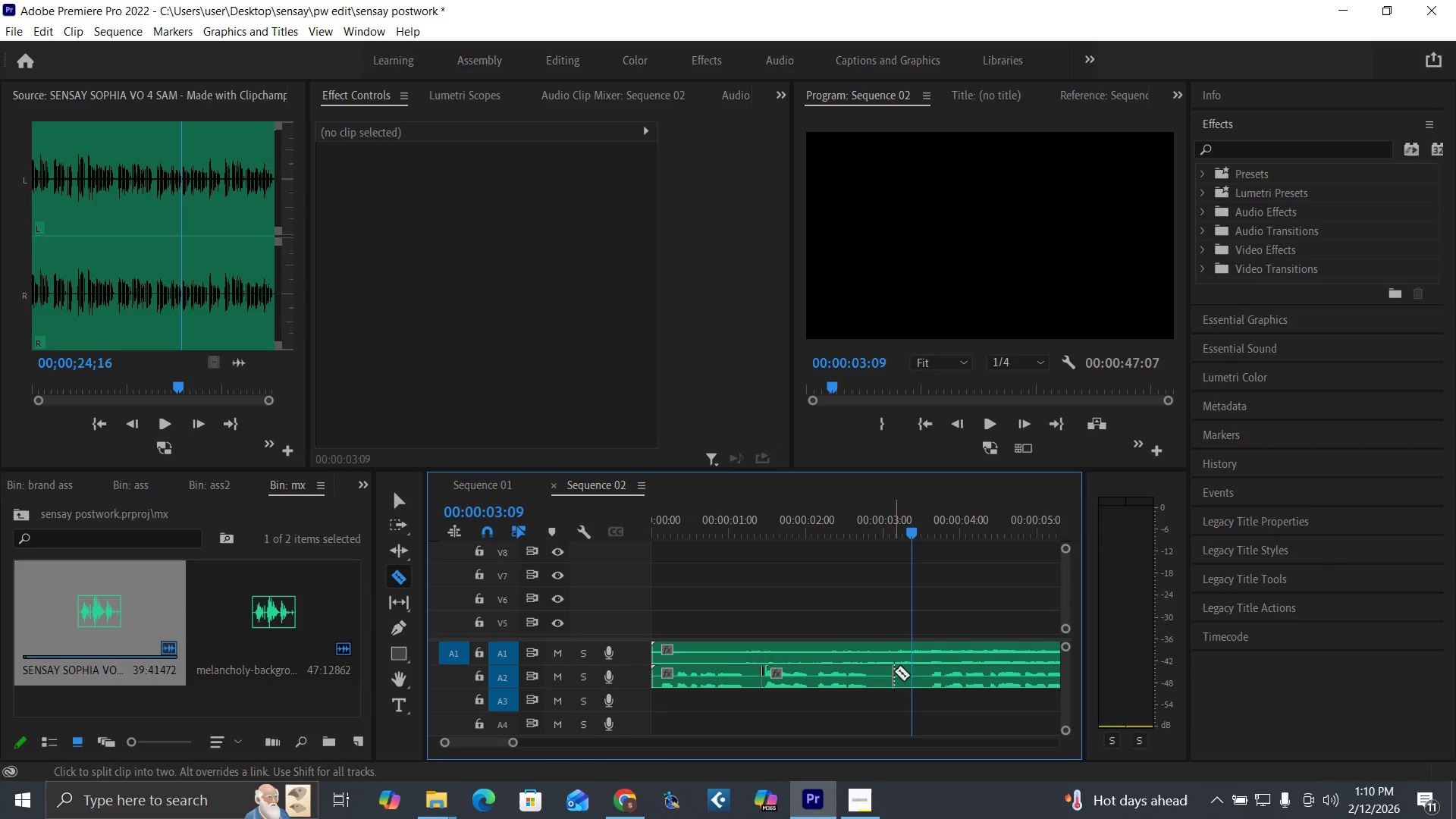 
left_click([890, 676])
 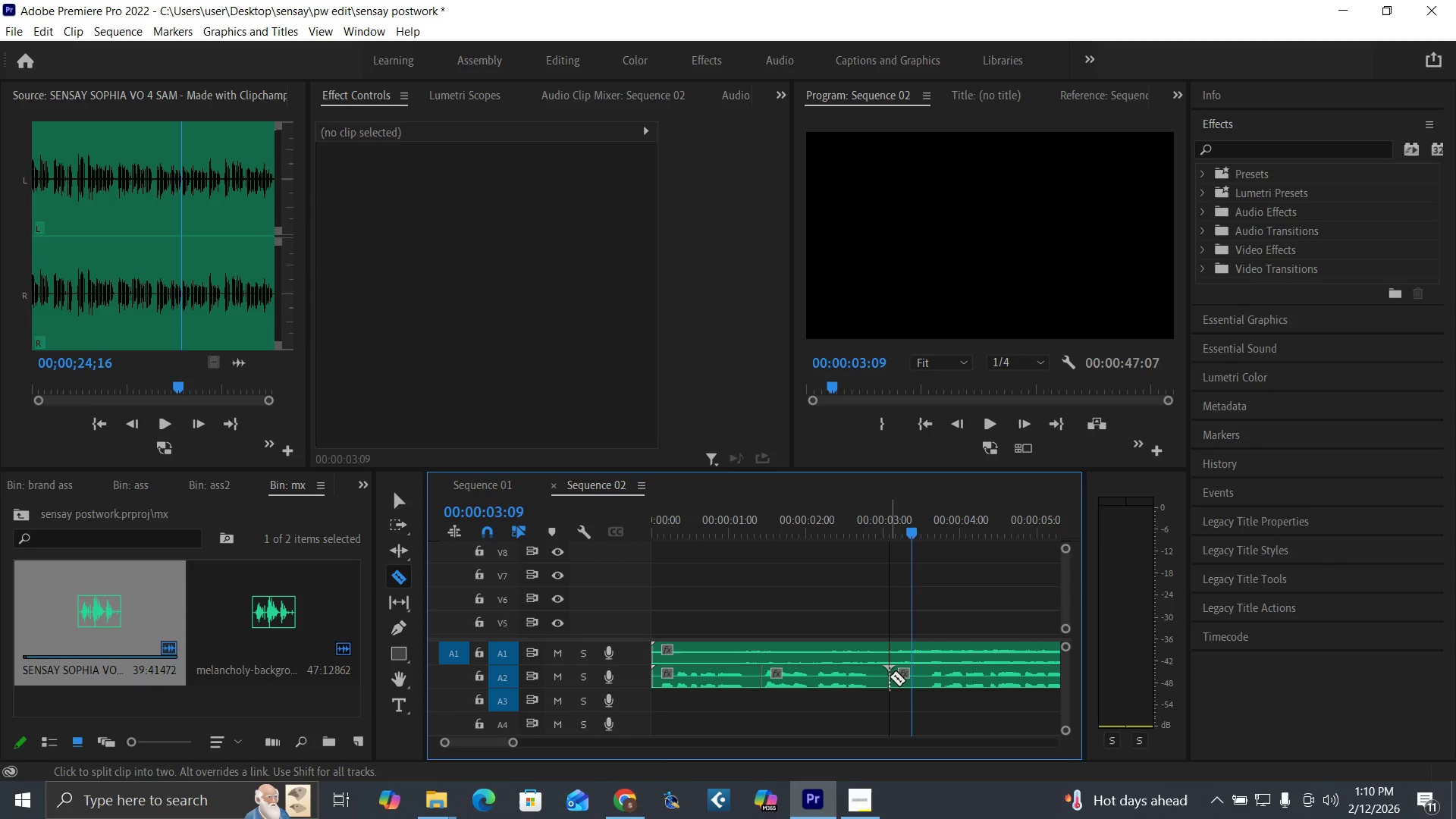 
key(V)
 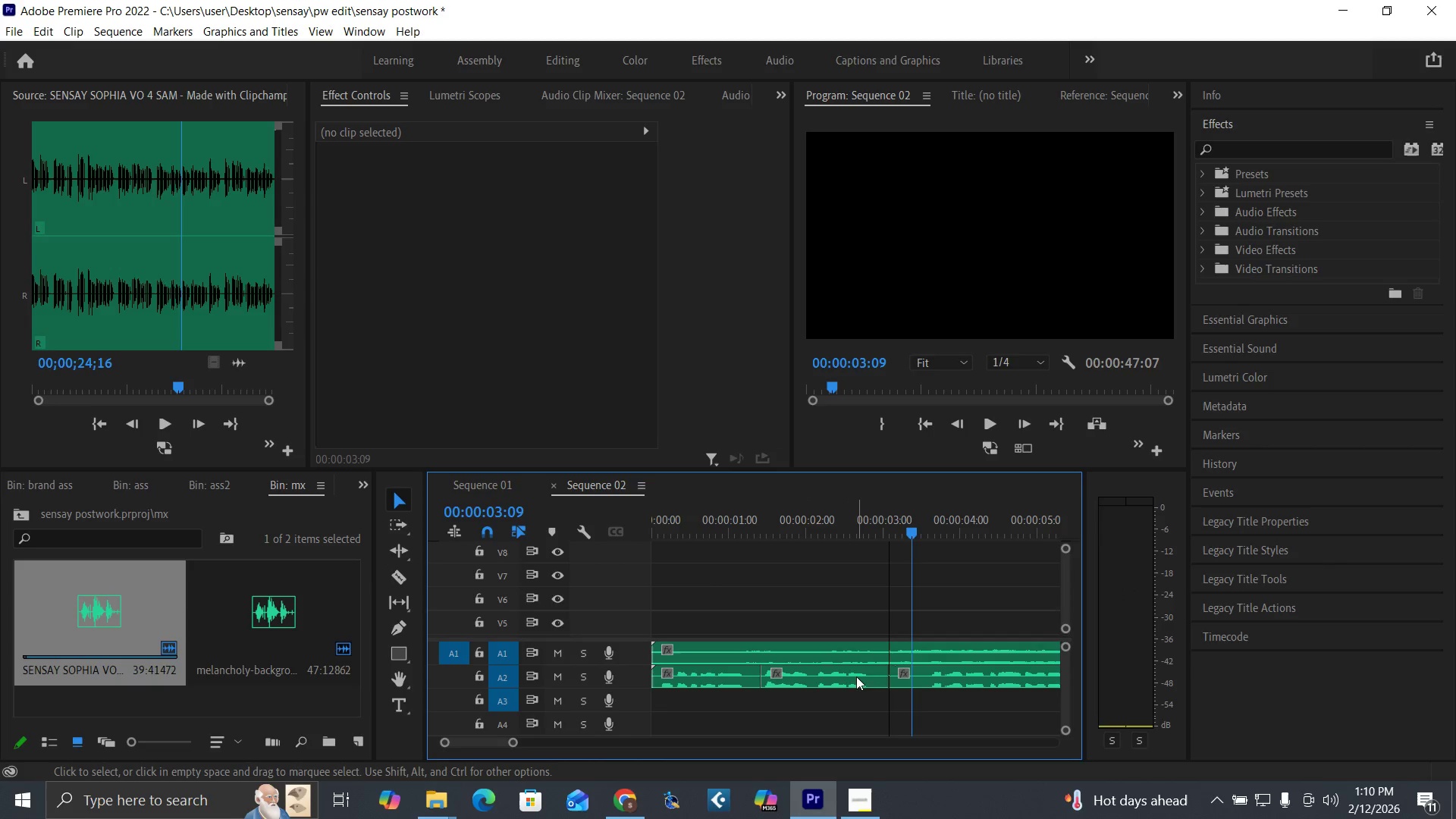 
left_click_drag(start_coordinate=[855, 677], to_coordinate=[879, 679])
 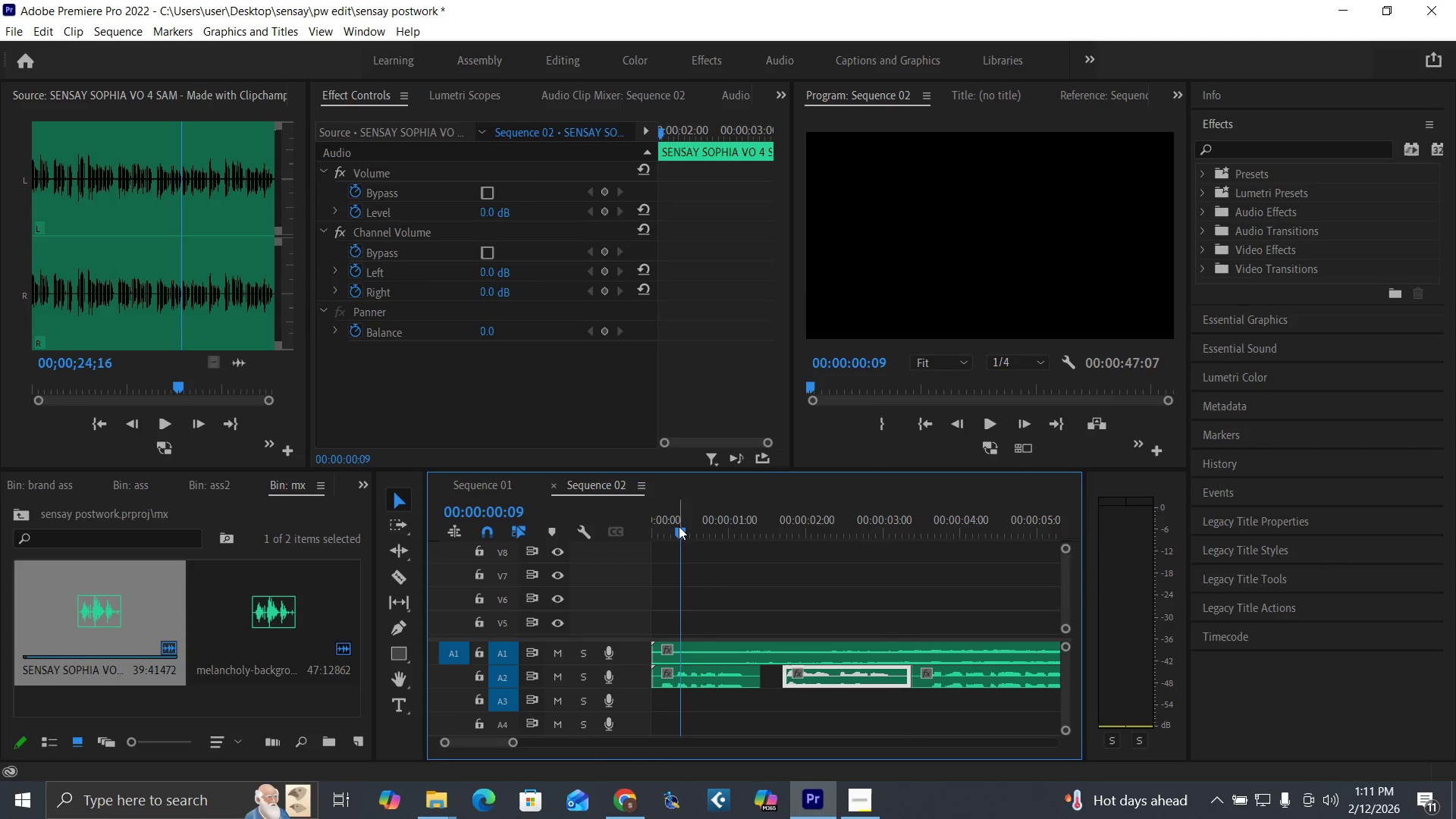 
key(Space)
 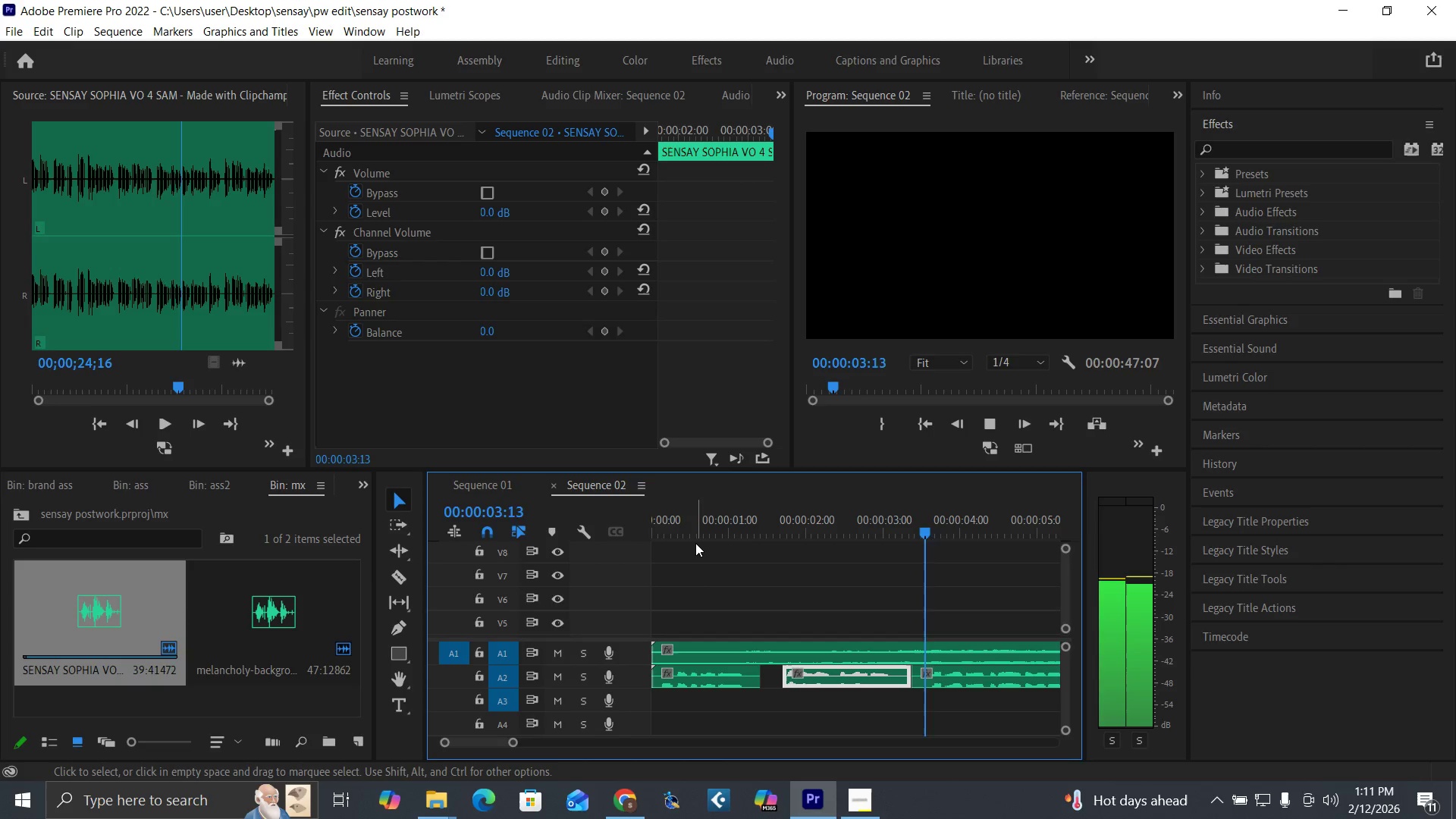 
key(Space)
 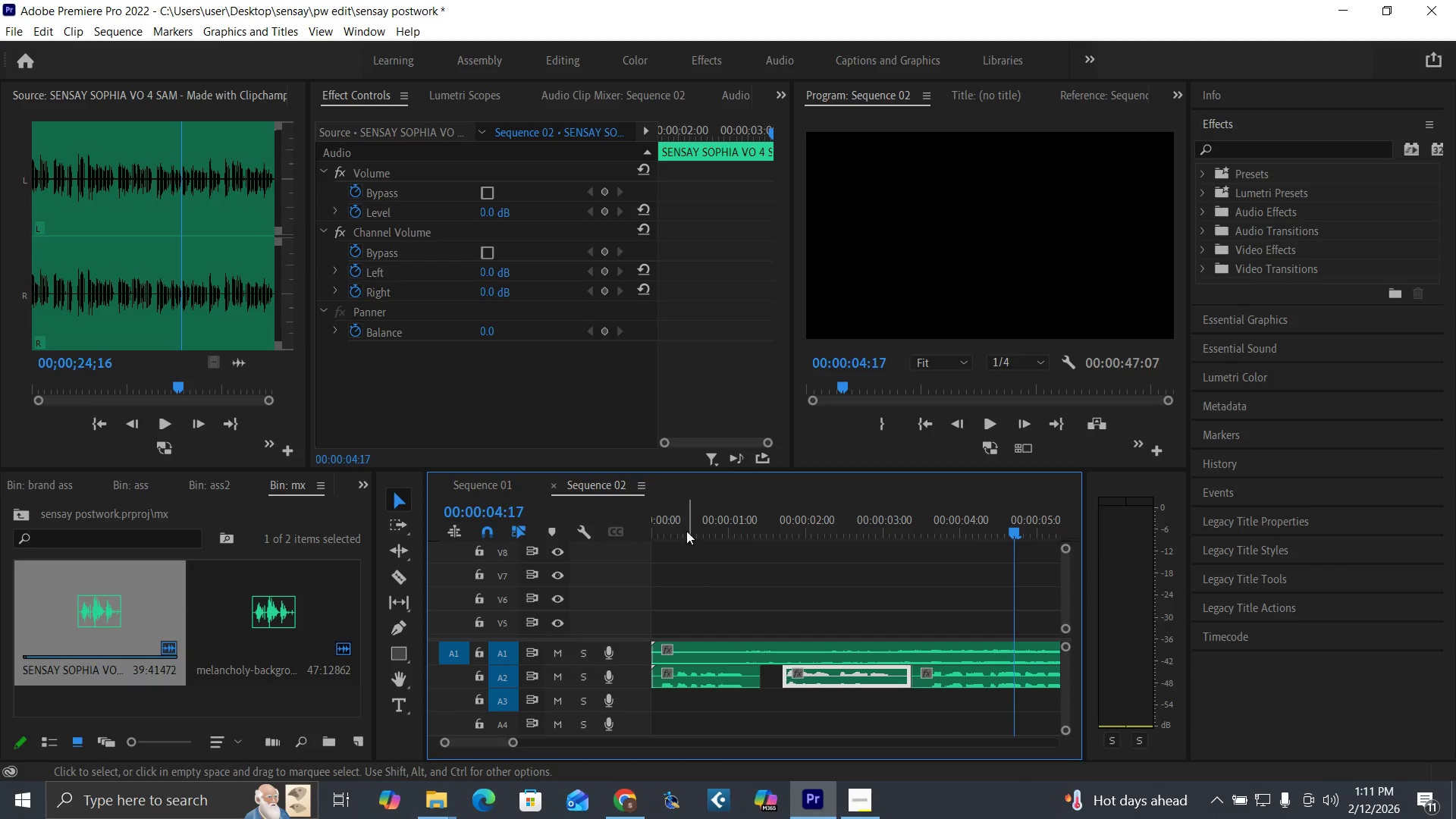 
left_click_drag(start_coordinate=[686, 526], to_coordinate=[596, 575])
 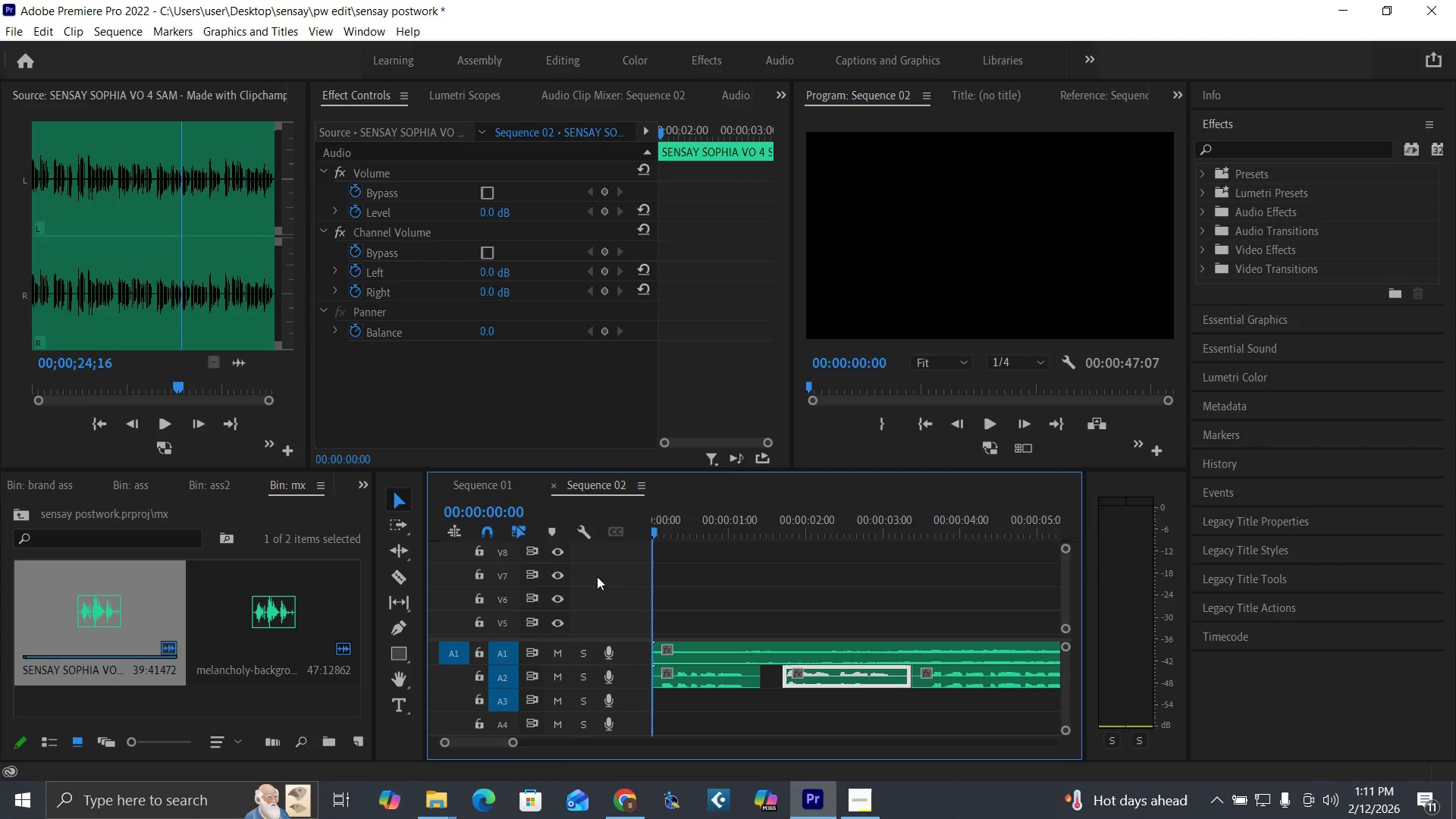 
key(Space)
 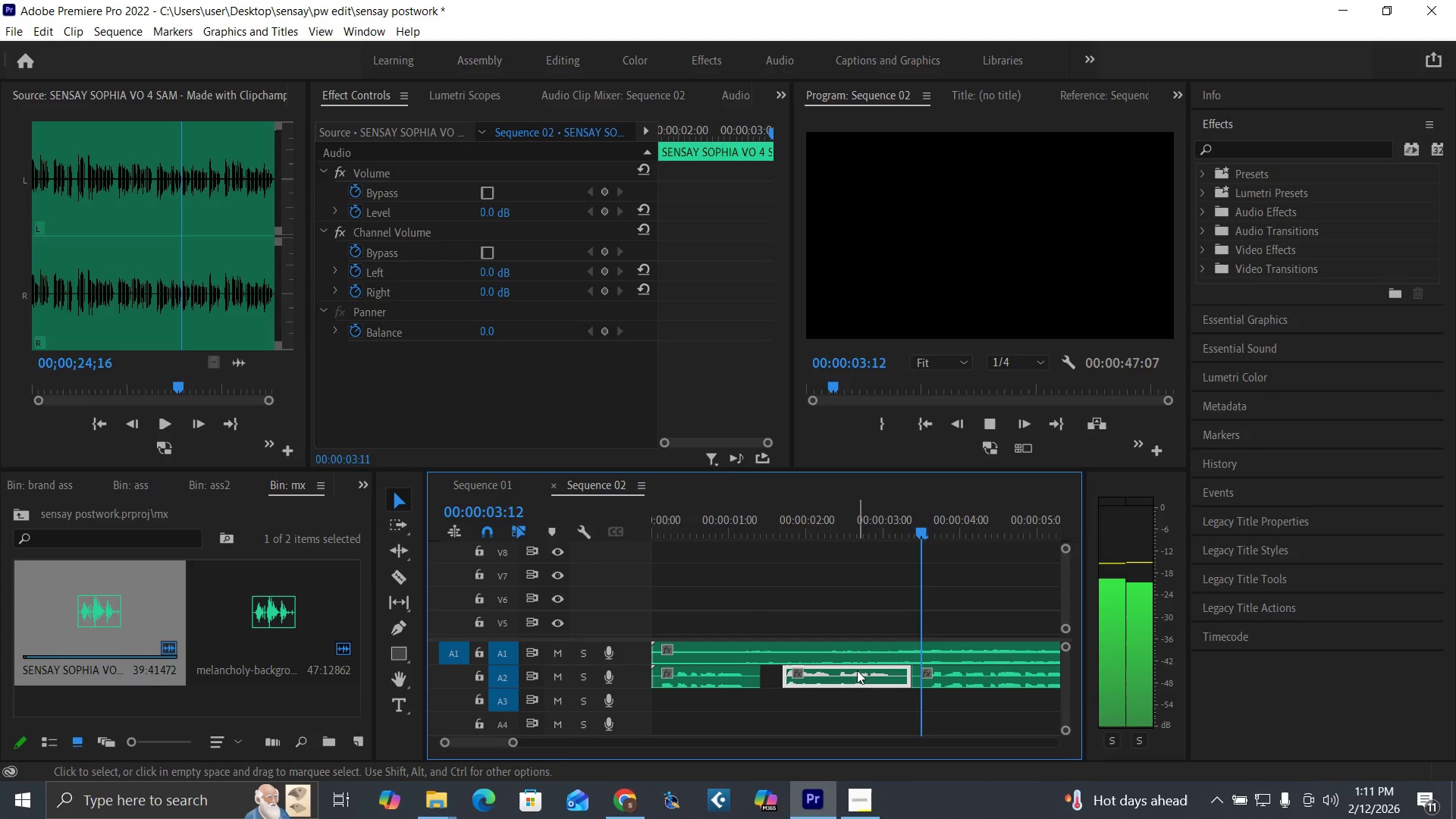 
key(Space)
 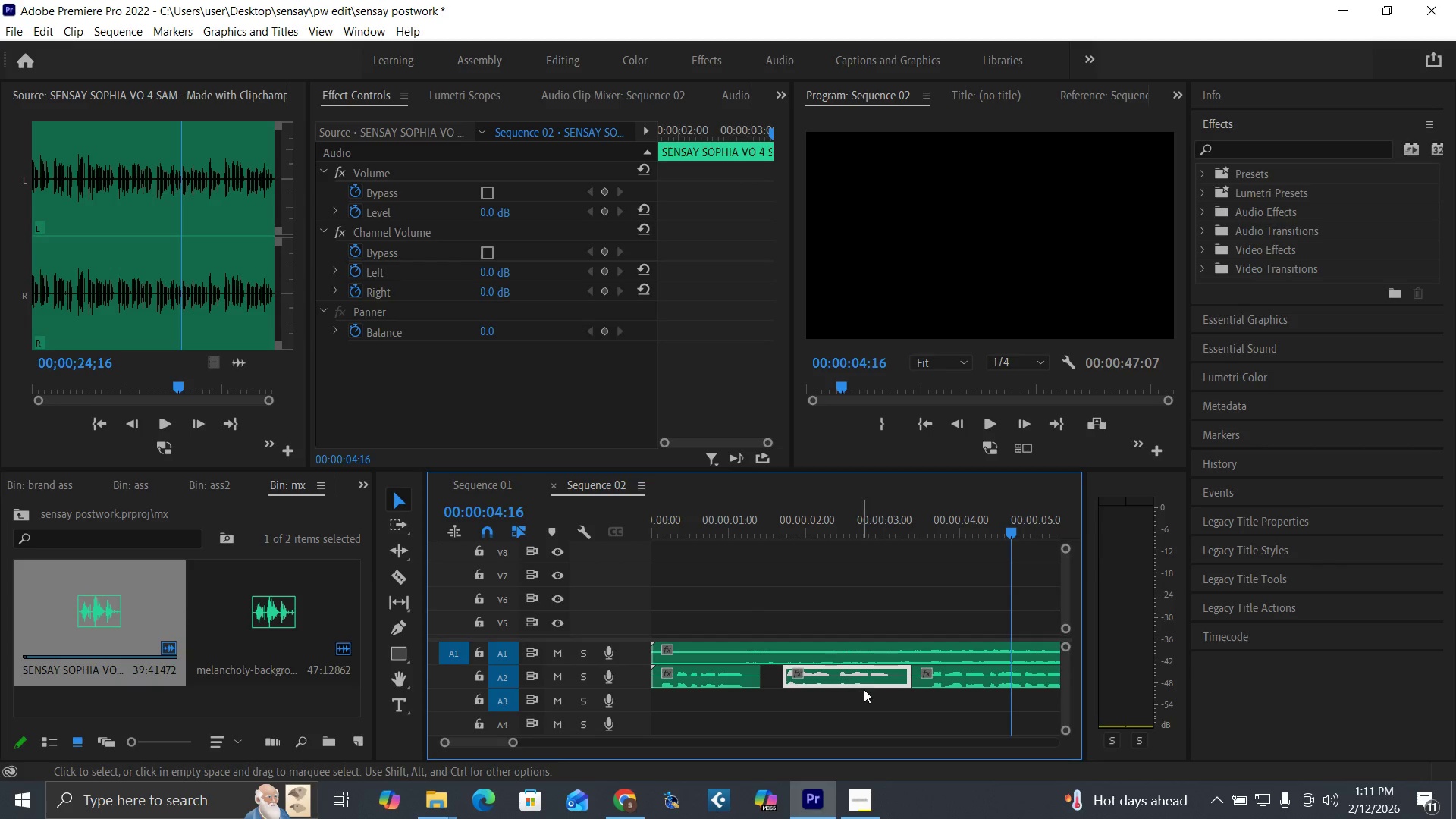 
key(Control+S)
 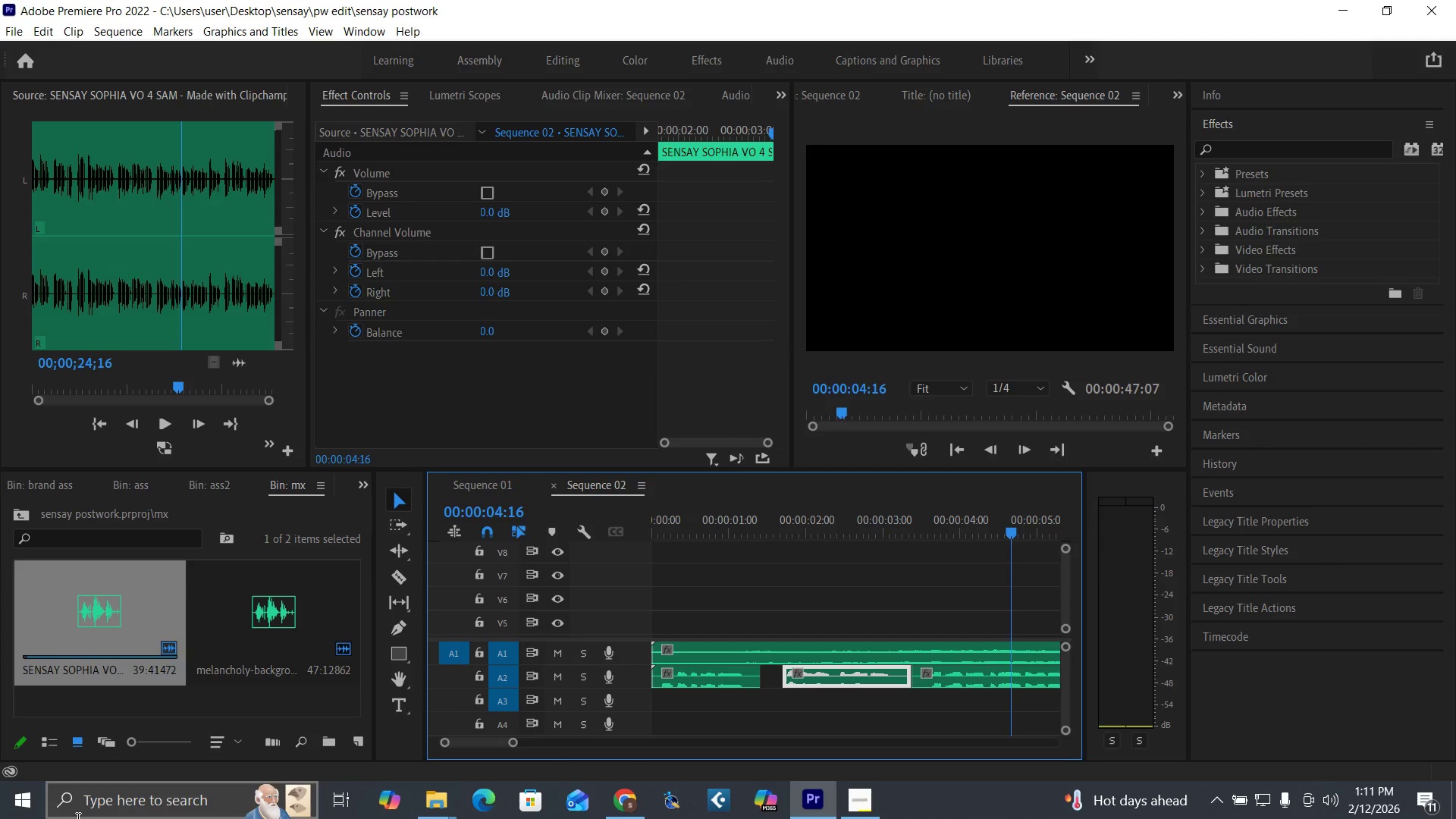 
left_click([21, 513])
 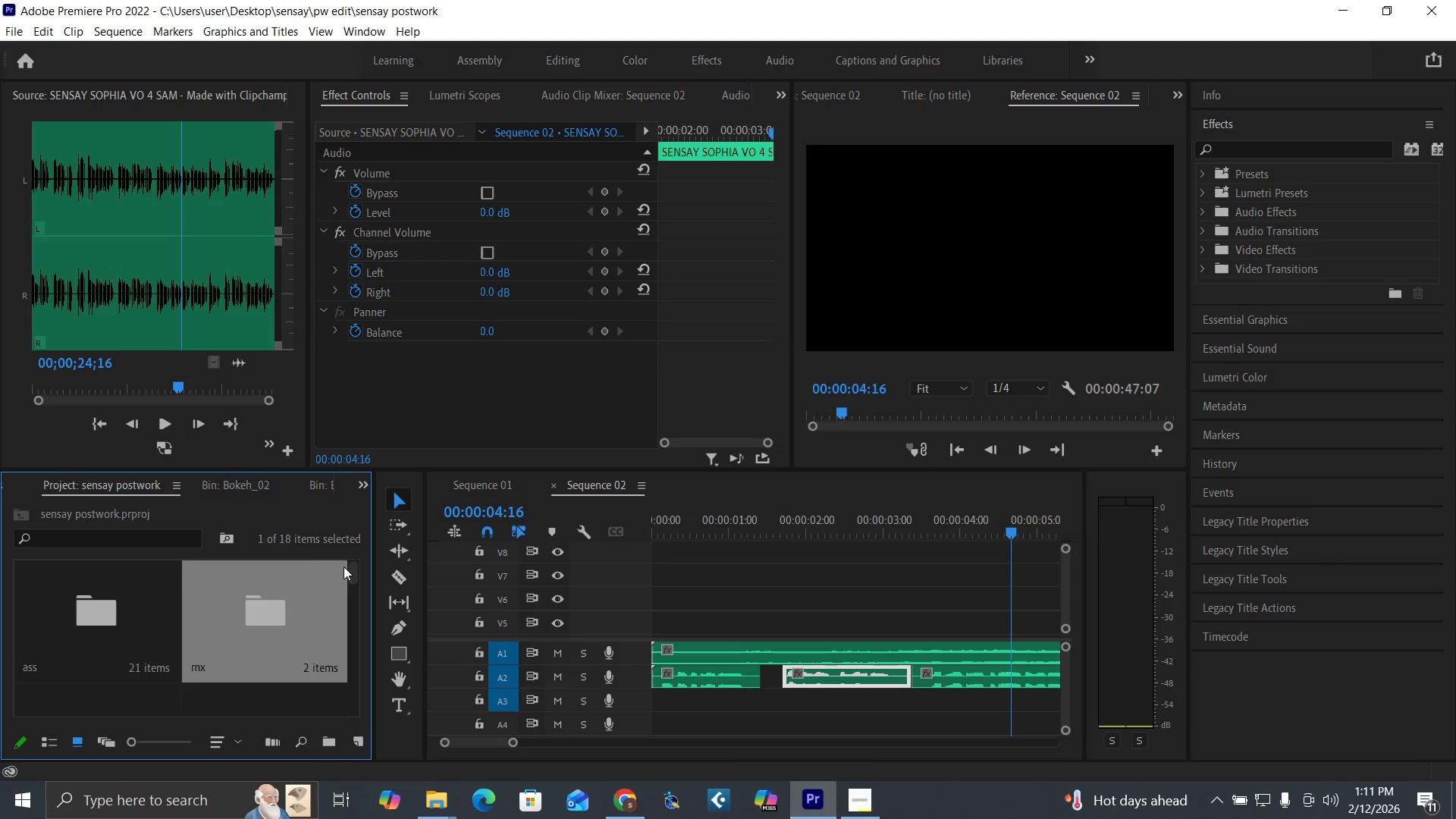 
left_click_drag(start_coordinate=[353, 570], to_coordinate=[374, 618])
 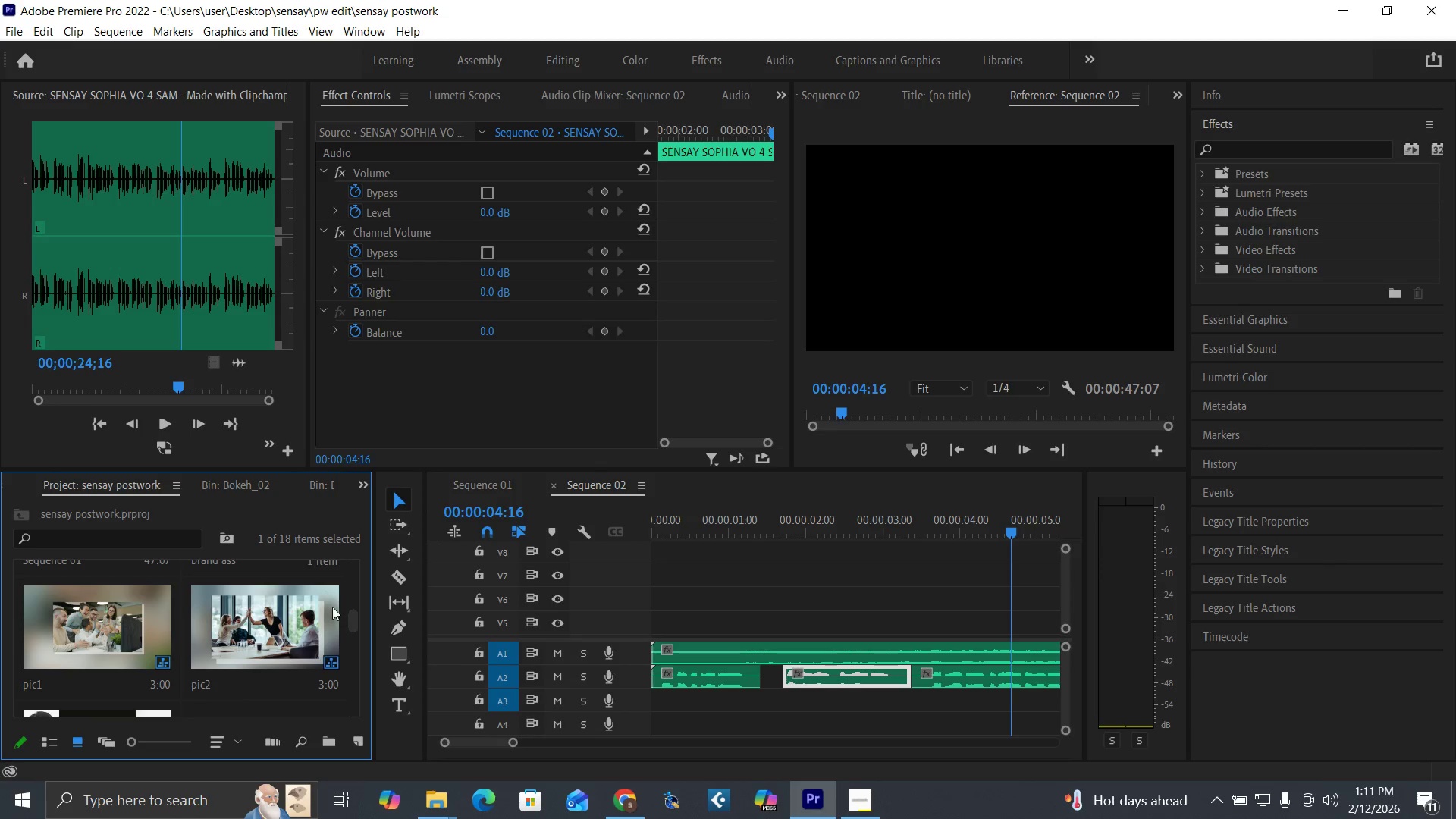 
left_click_drag(start_coordinate=[353, 613], to_coordinate=[376, 670])
 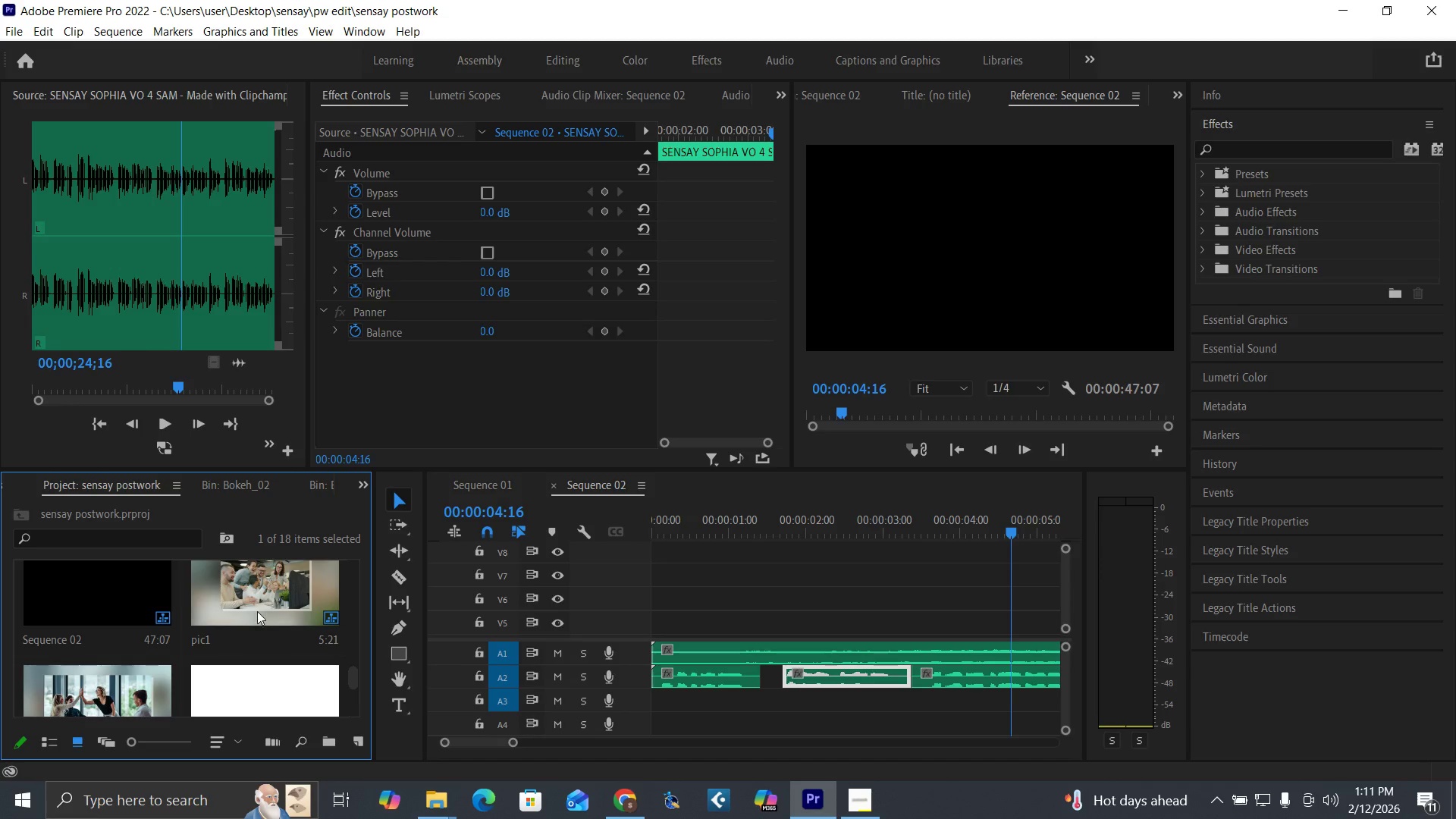 
left_click([254, 609])
 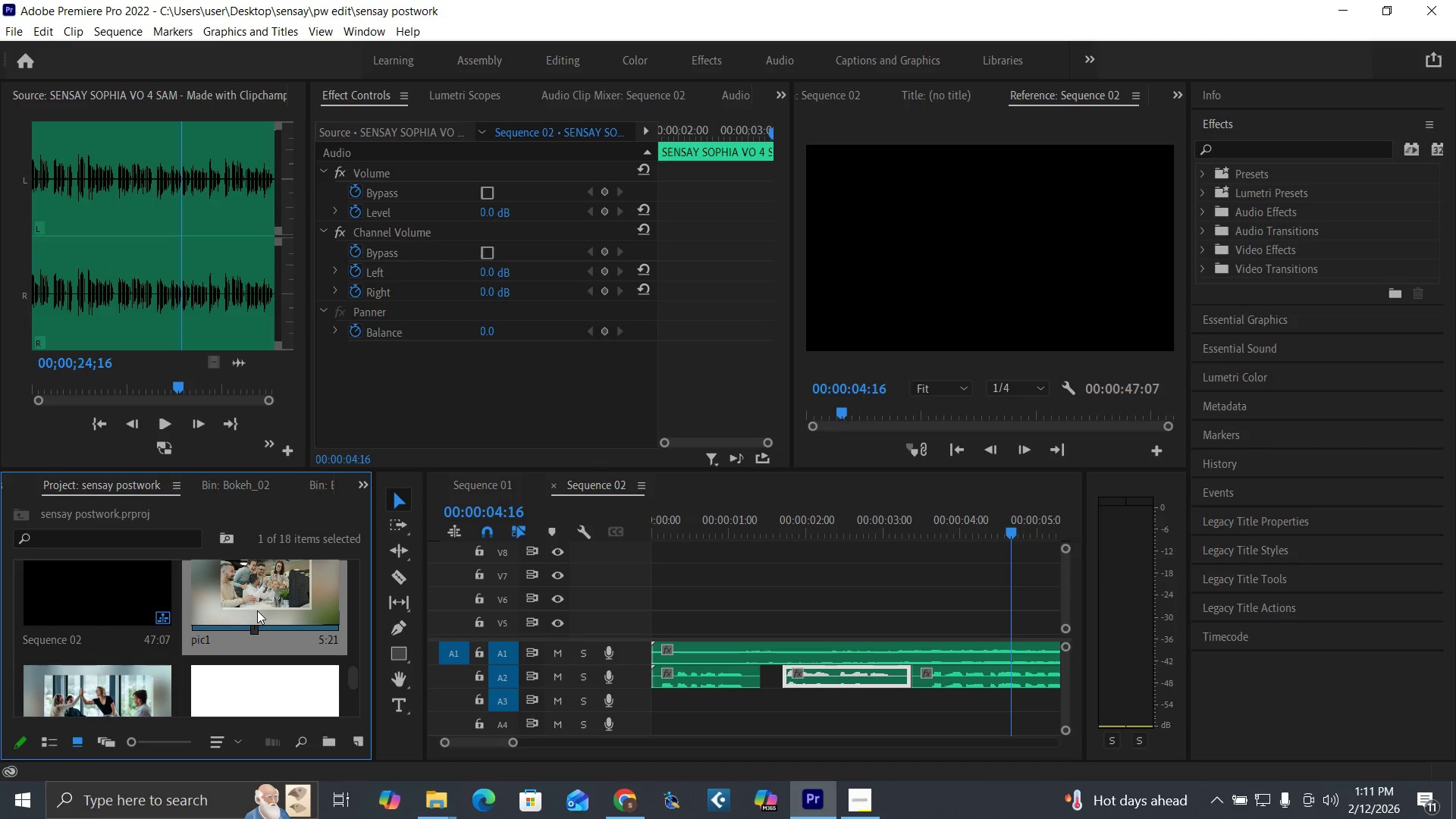 
hold_key(key=ShiftLeft, duration=0.92)
left_click([116, 702])
 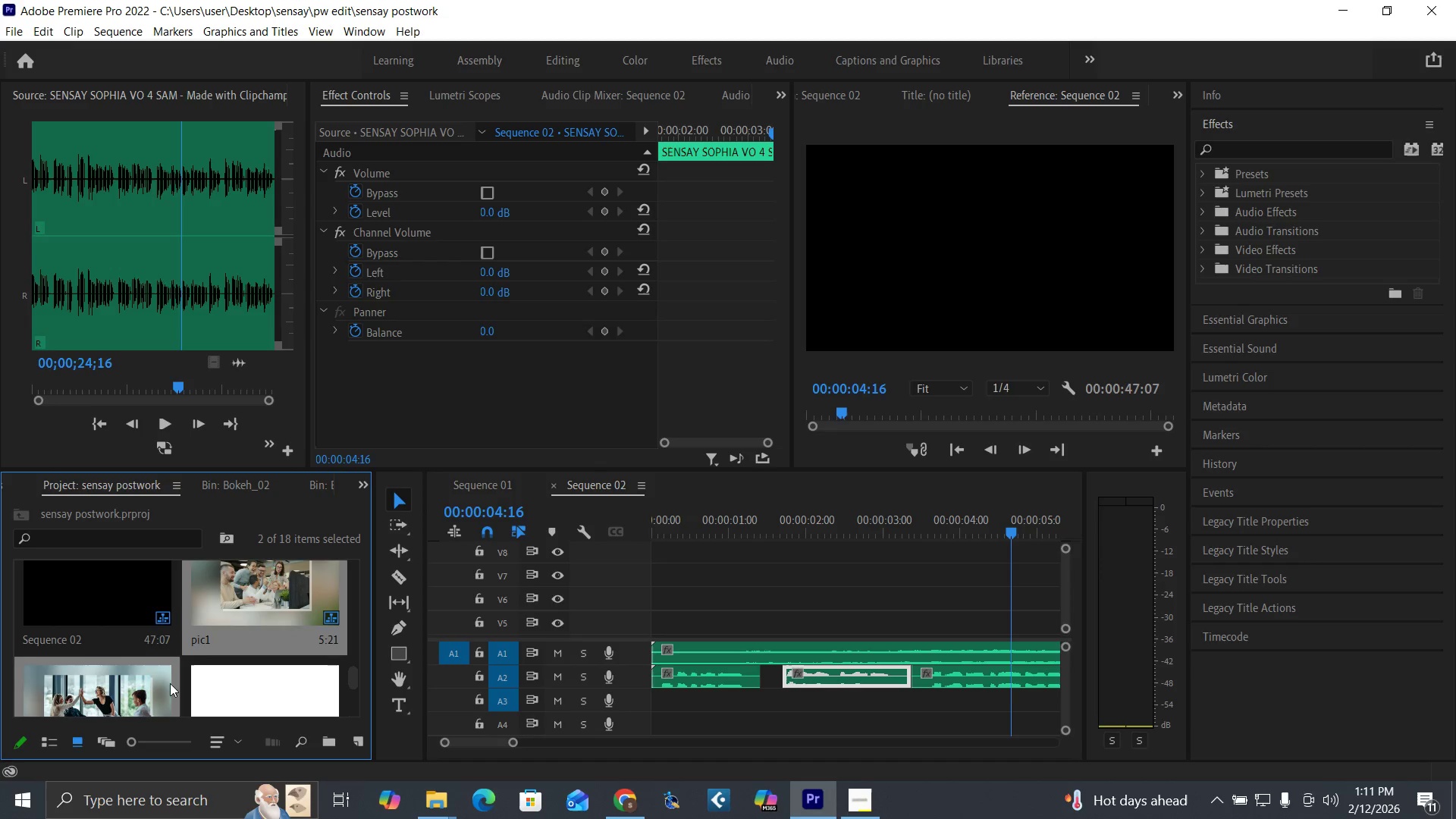 
left_click([201, 640])
 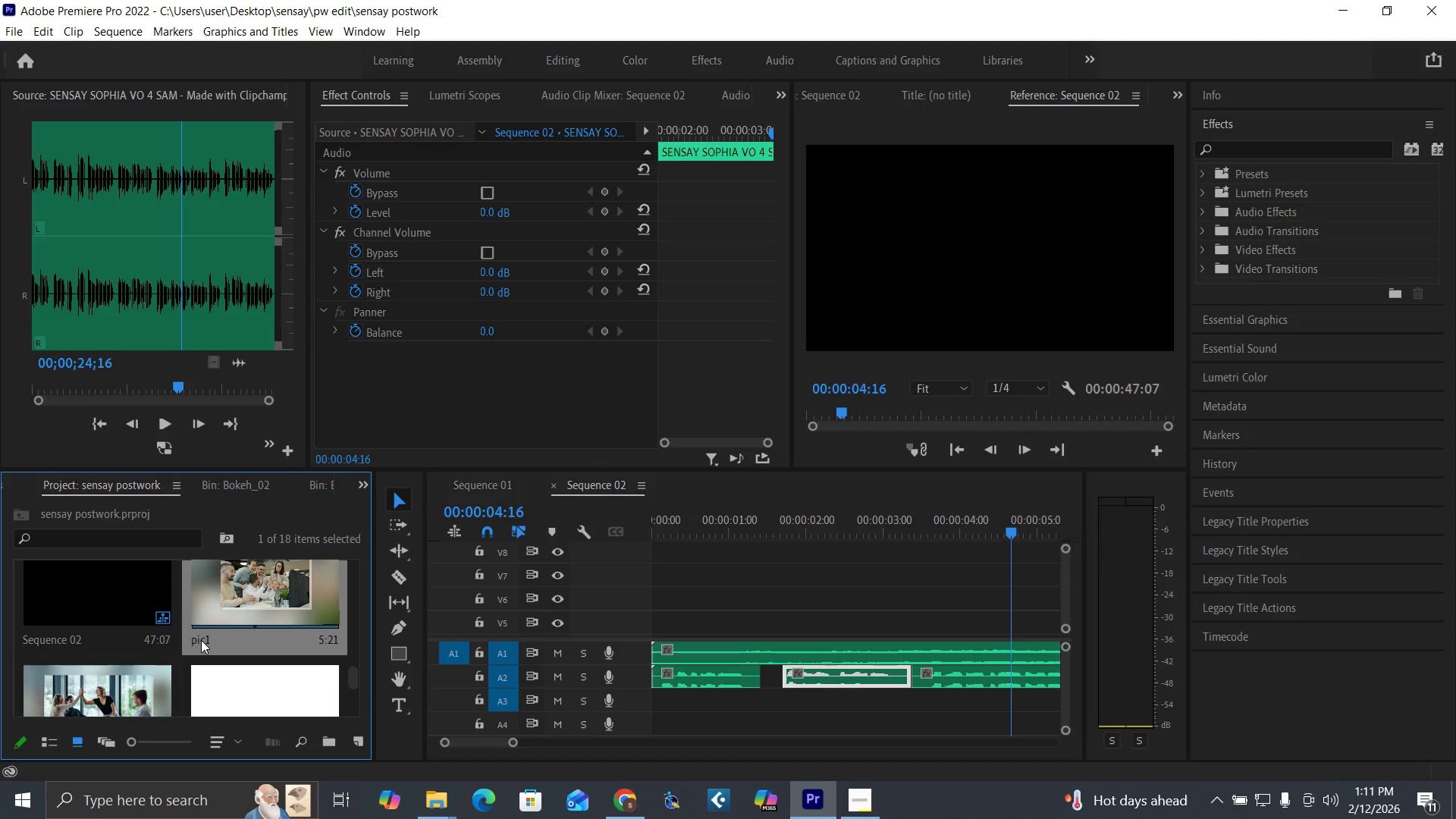 
hold_key(key=ControlLeft, duration=0.77)
left_click([127, 702])
 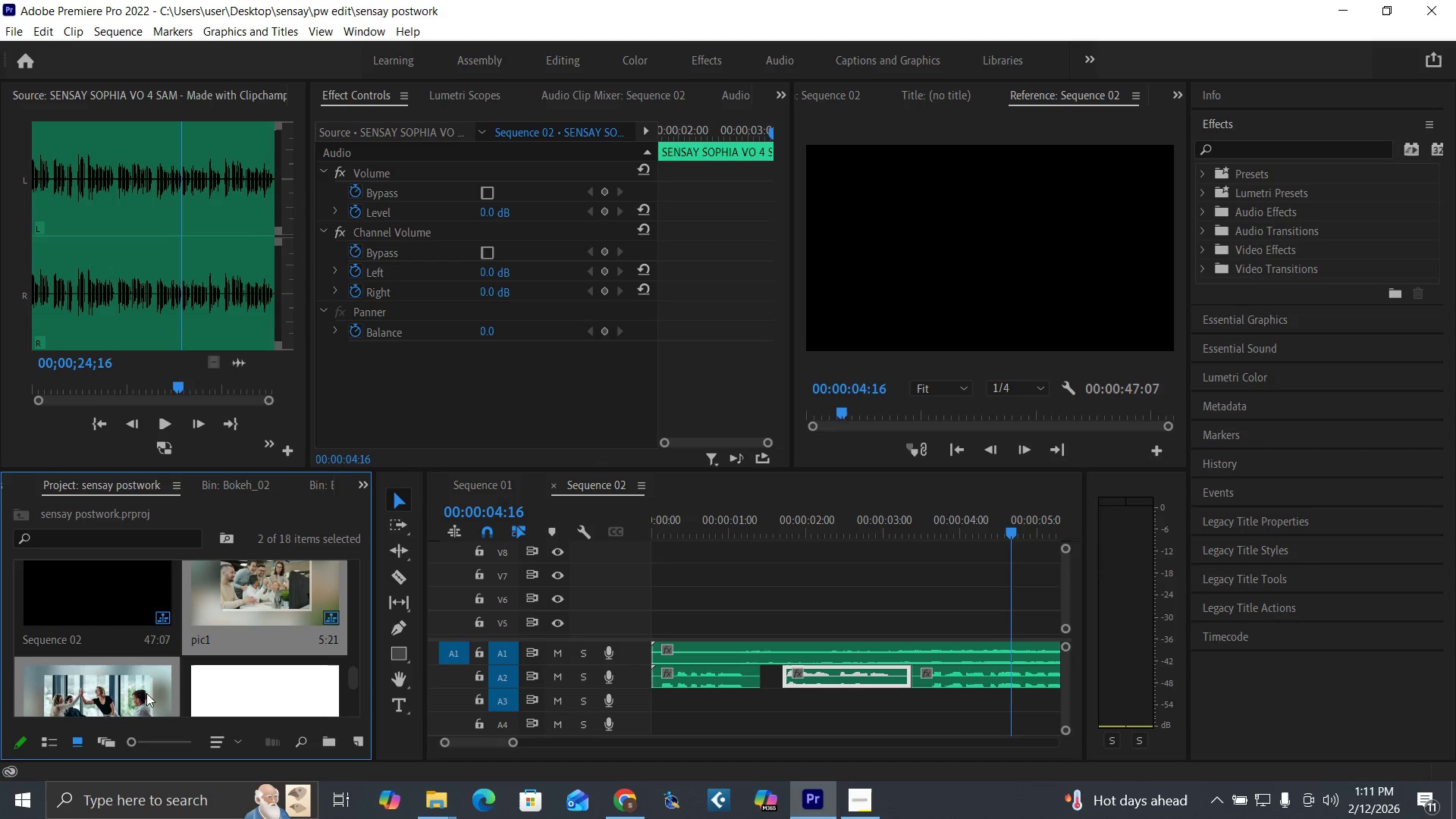 
key(Delete)
 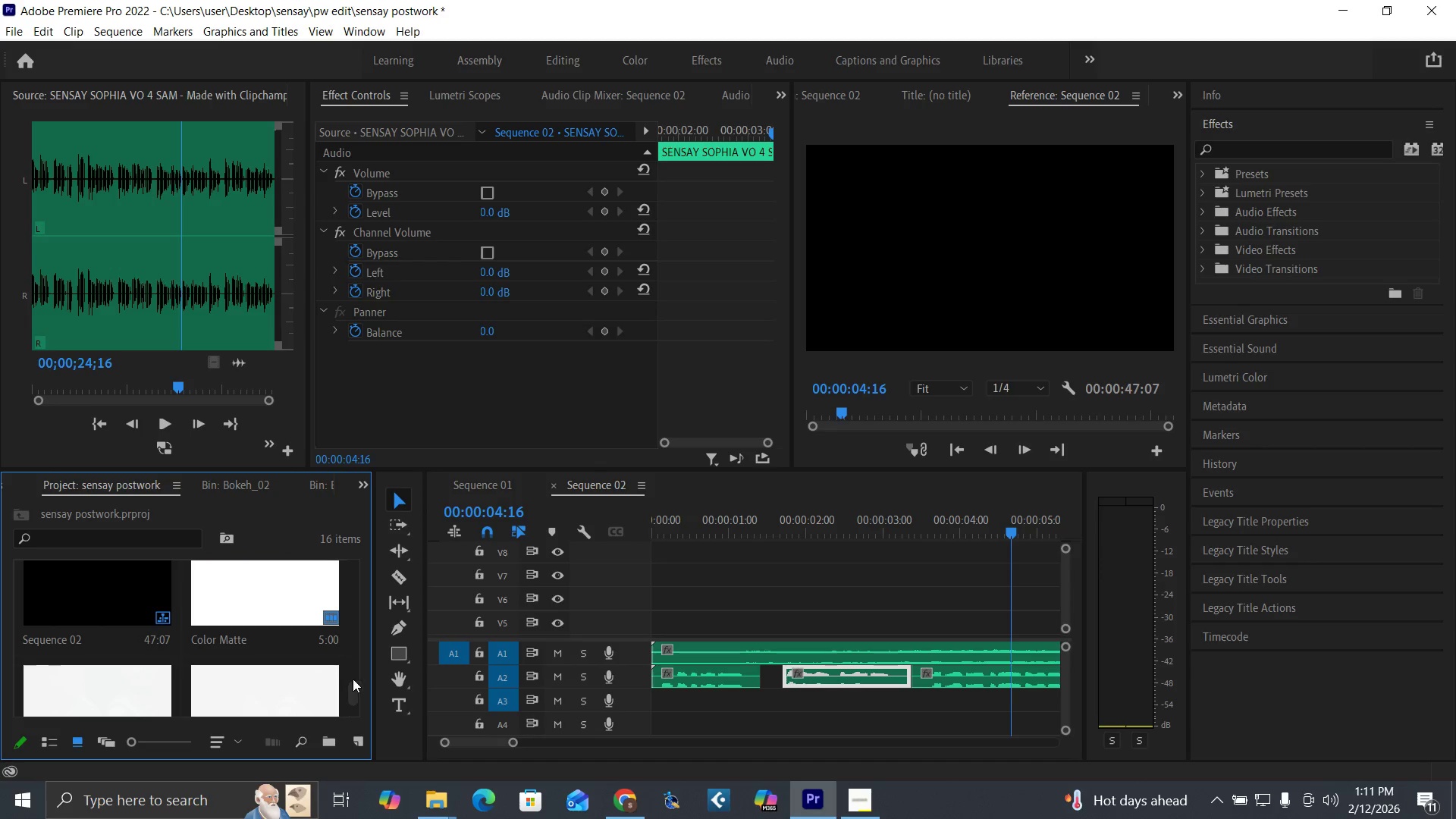 
left_click_drag(start_coordinate=[350, 692], to_coordinate=[340, 623])
 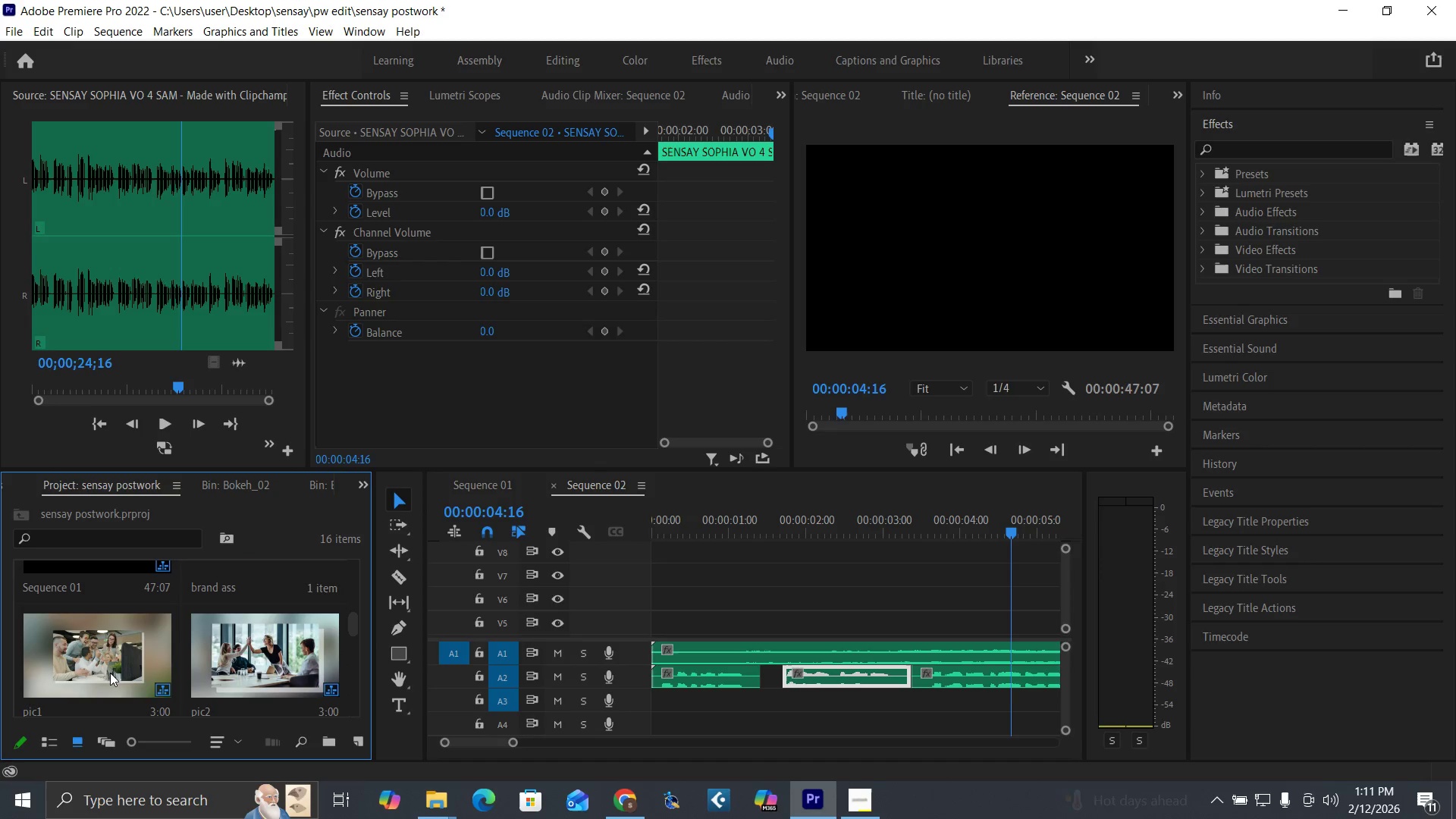 
left_click([110, 673])
 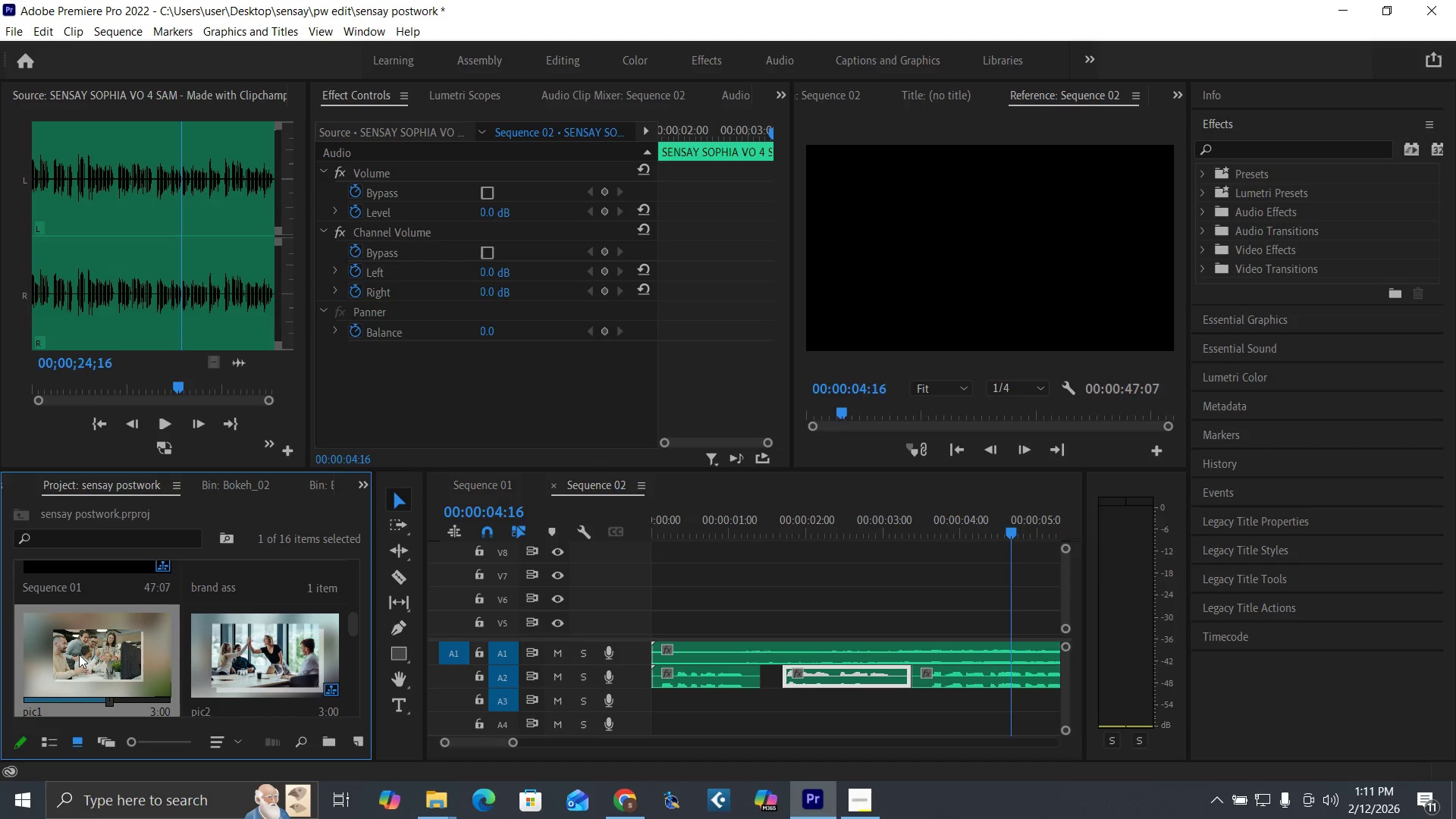 
left_click_drag(start_coordinate=[79, 654], to_coordinate=[690, 594])
 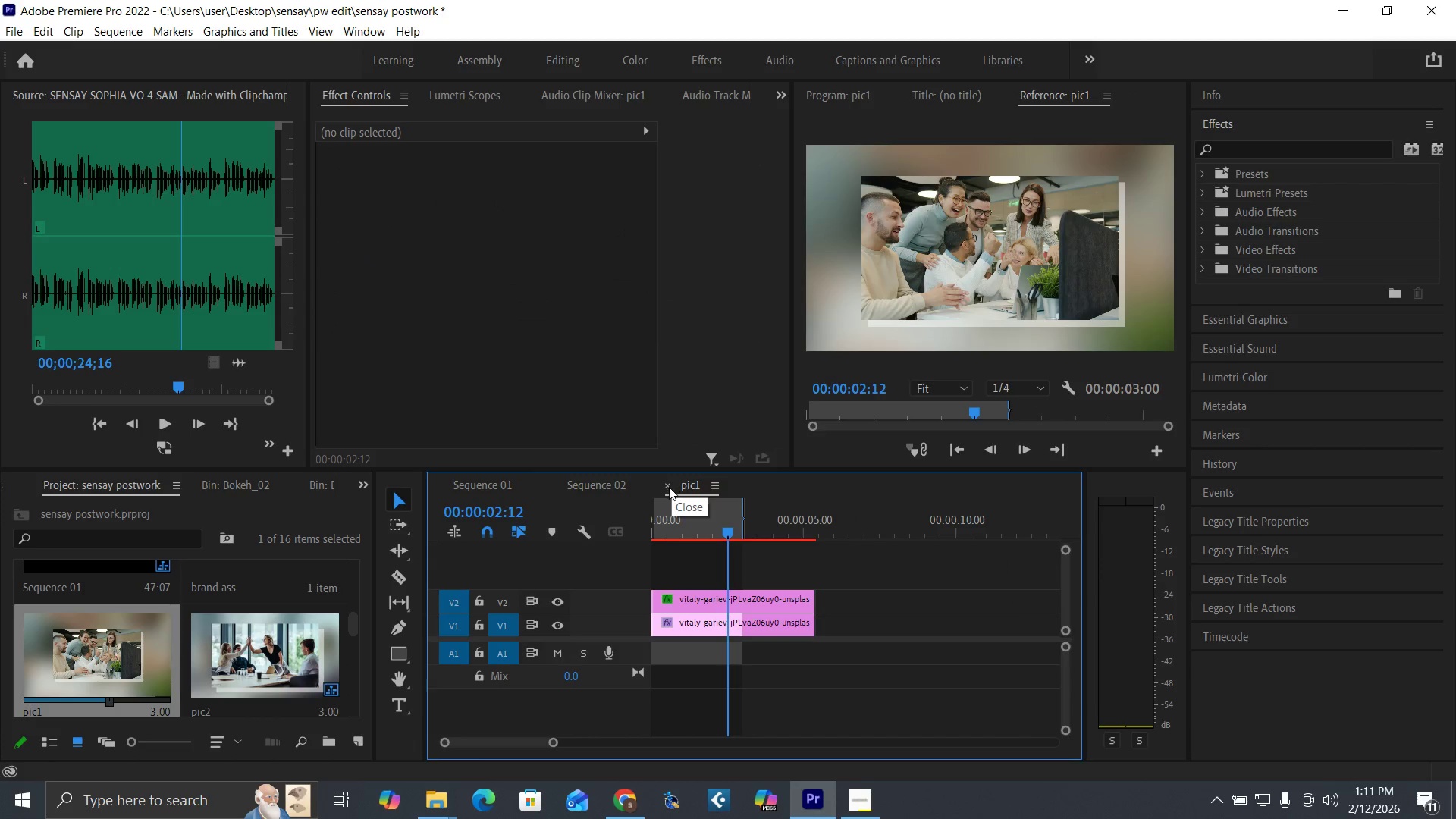 
left_click([668, 488])
 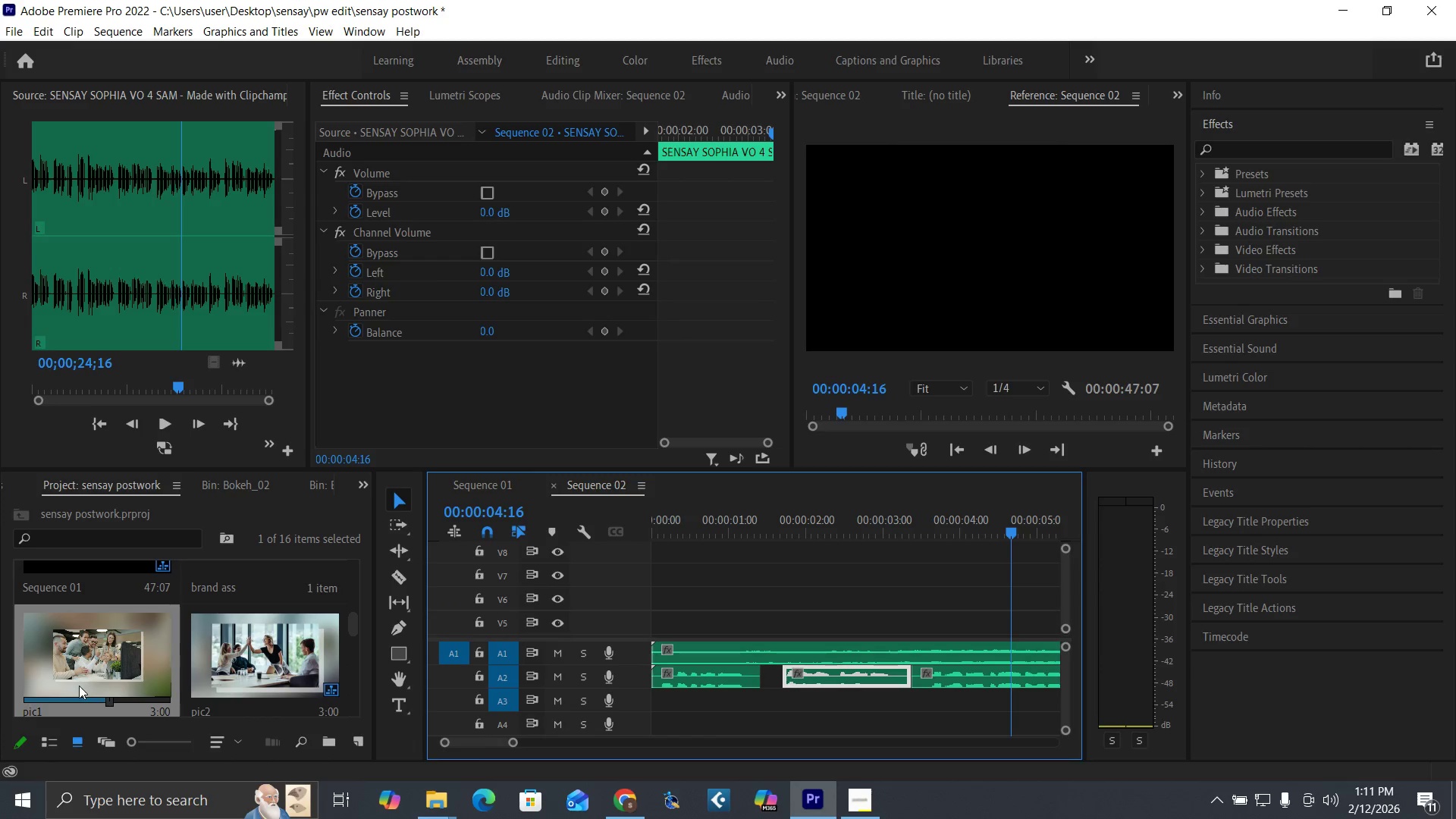 
left_click_drag(start_coordinate=[79, 661], to_coordinate=[657, 628])
 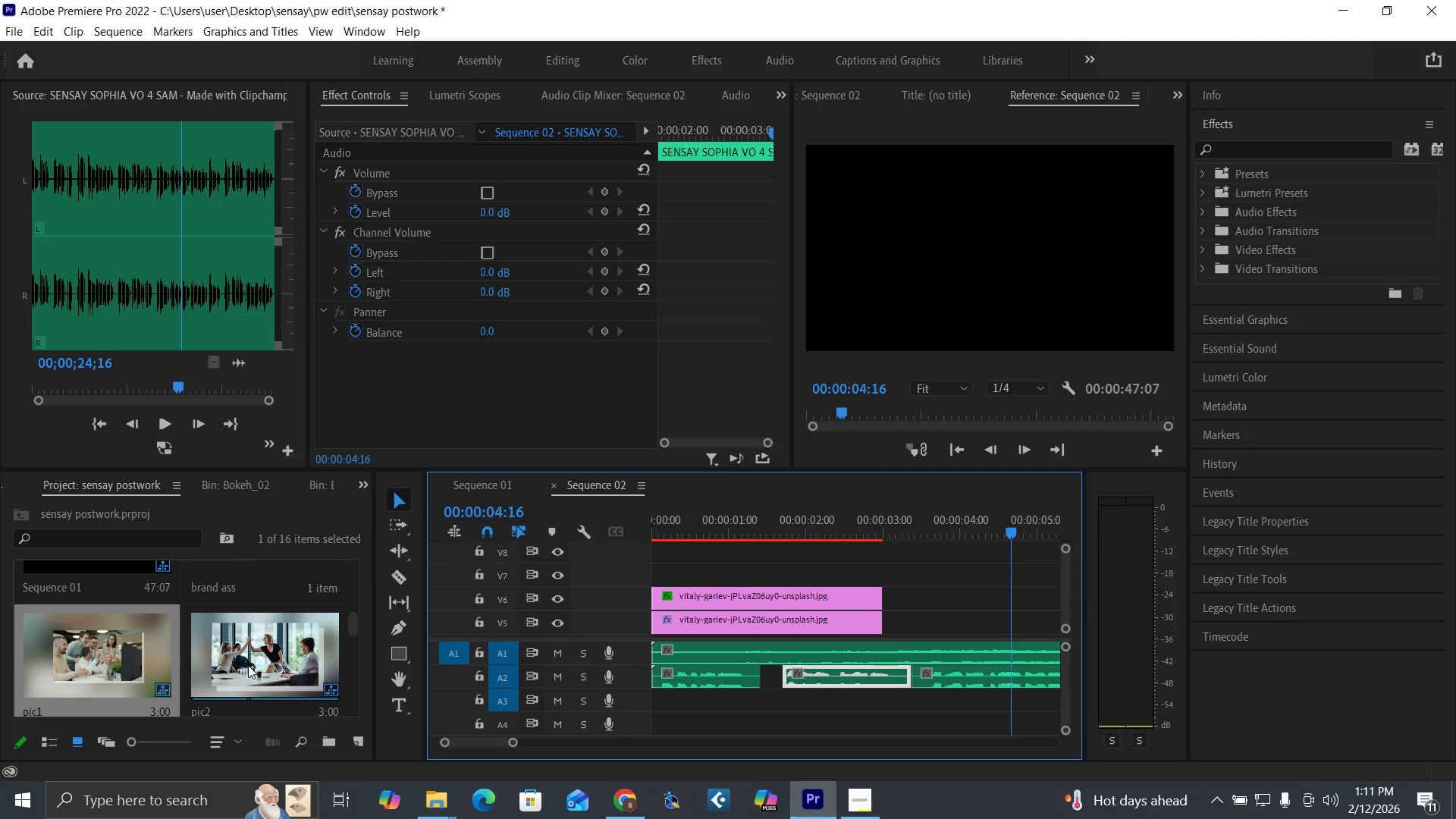 
left_click_drag(start_coordinate=[237, 657], to_coordinate=[1003, 616])
 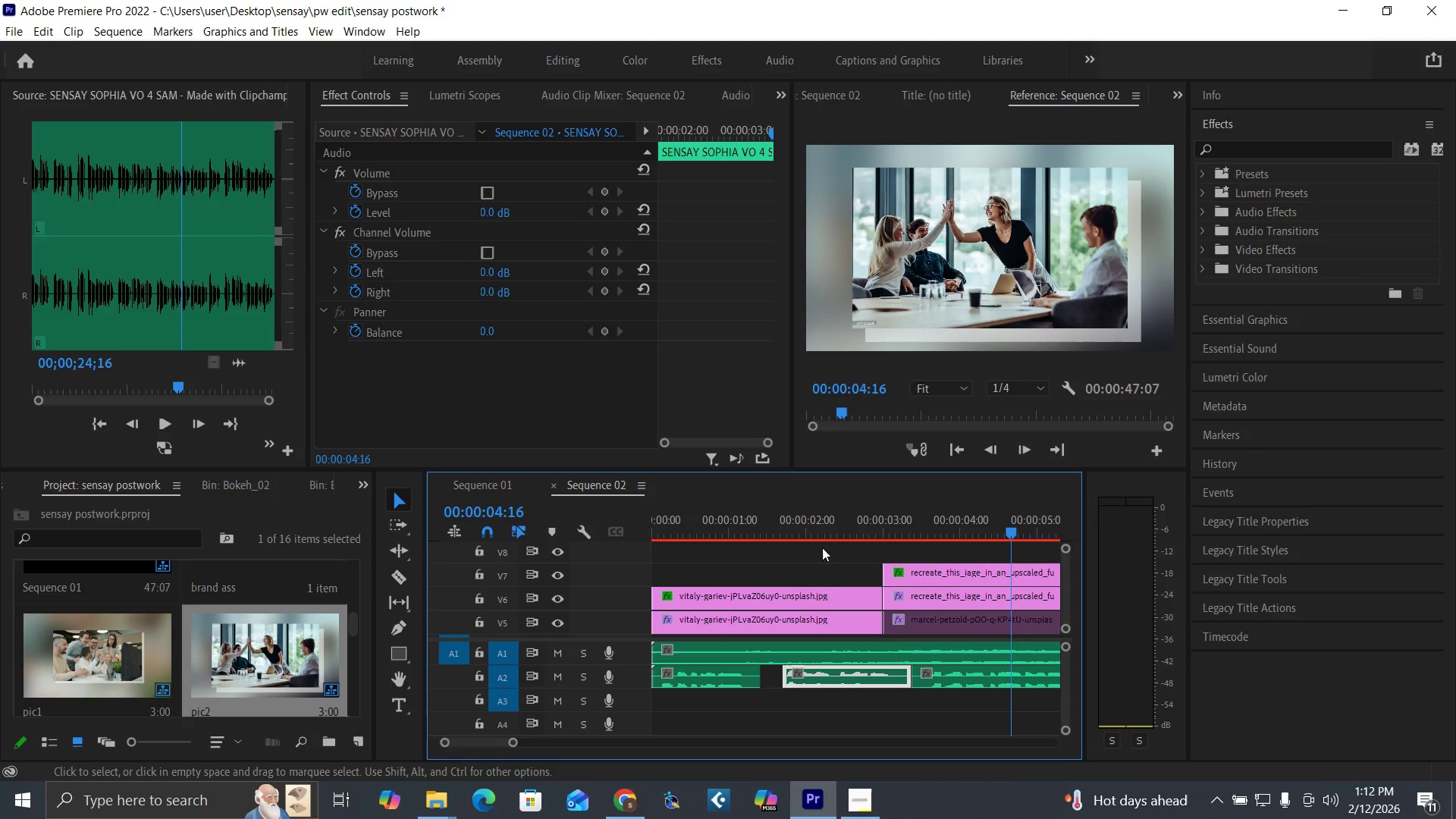 
left_click_drag(start_coordinate=[796, 531], to_coordinate=[542, 622])
 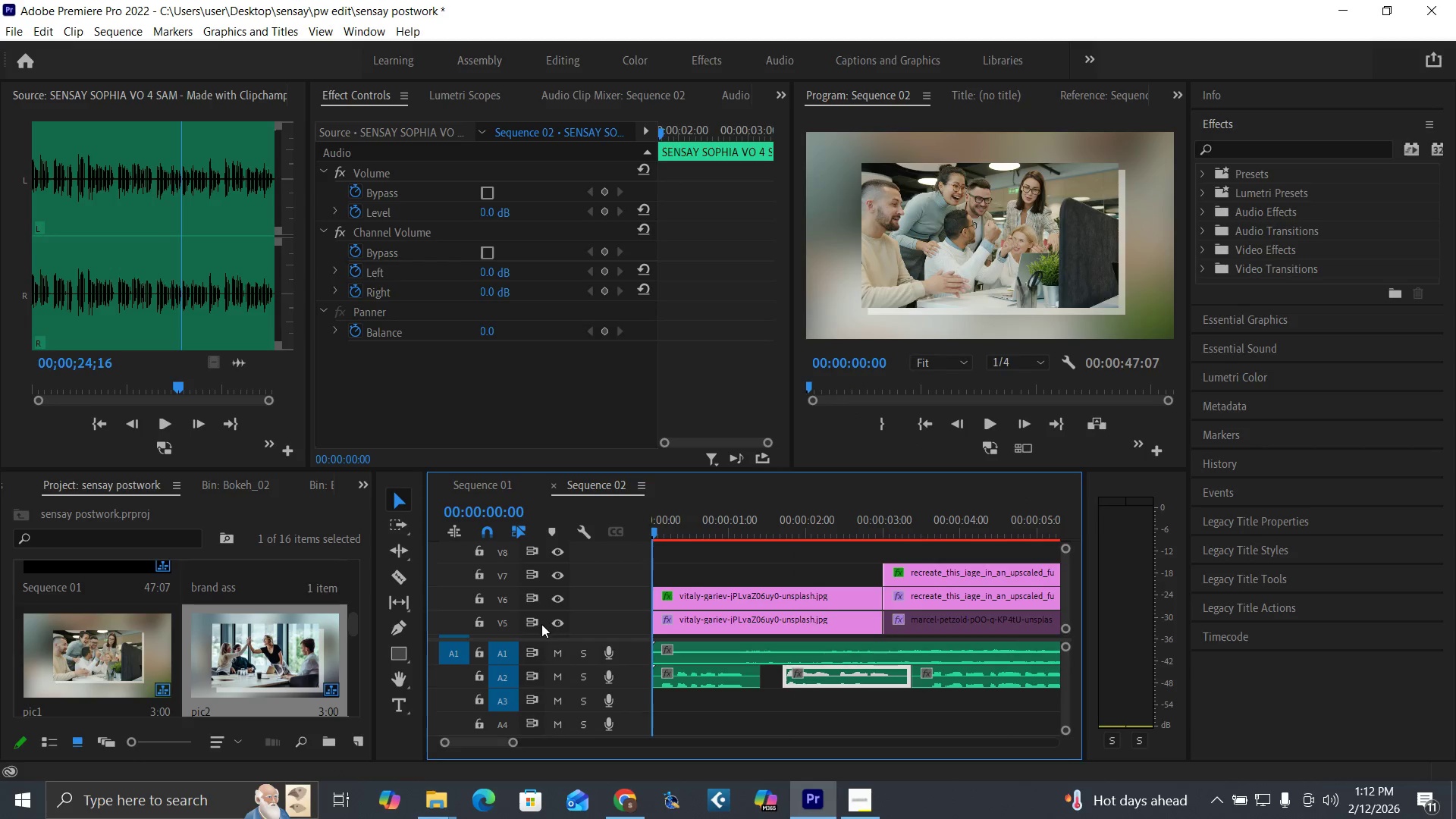 
key(Space)
 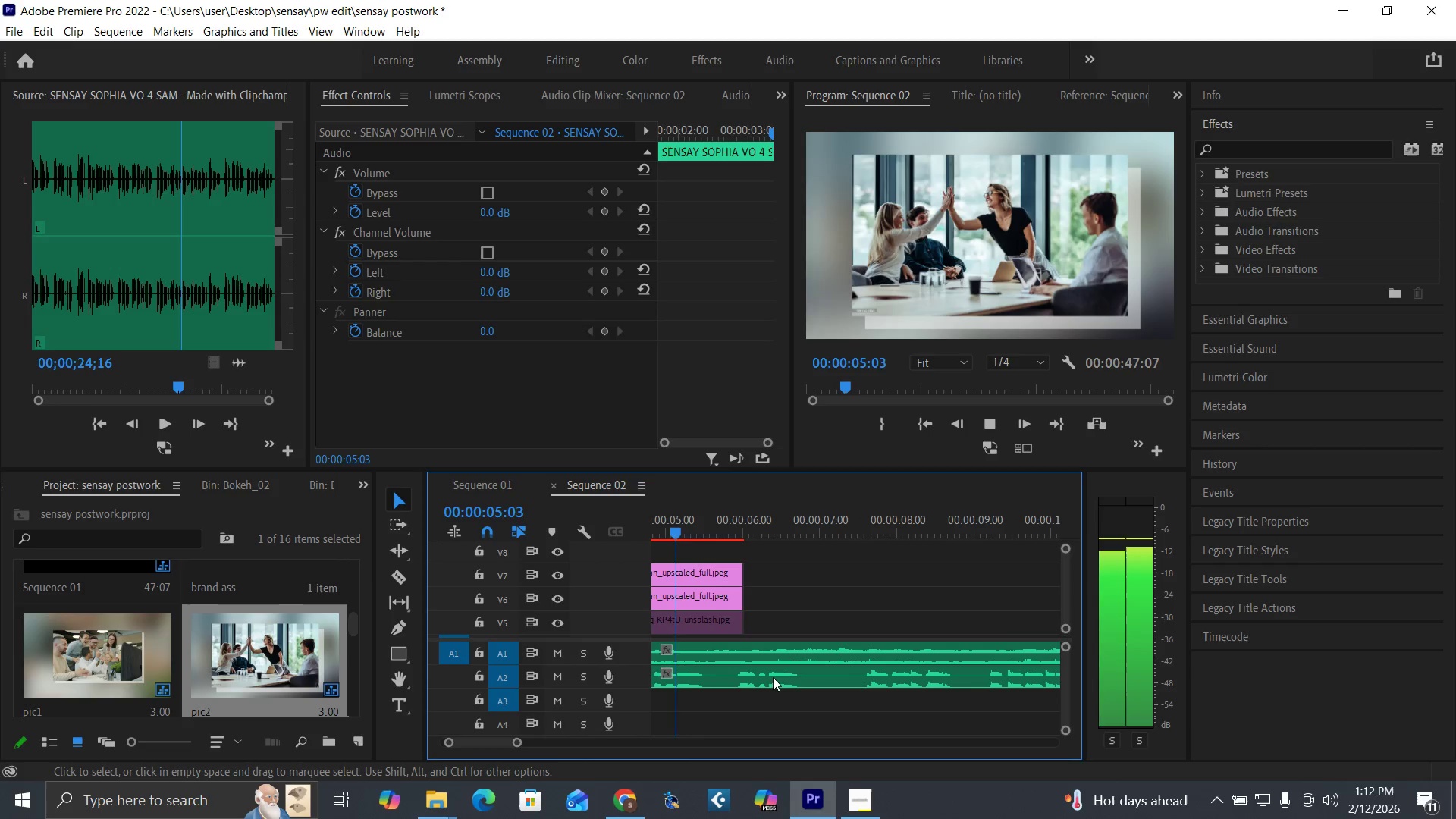 
wait(6.92)
 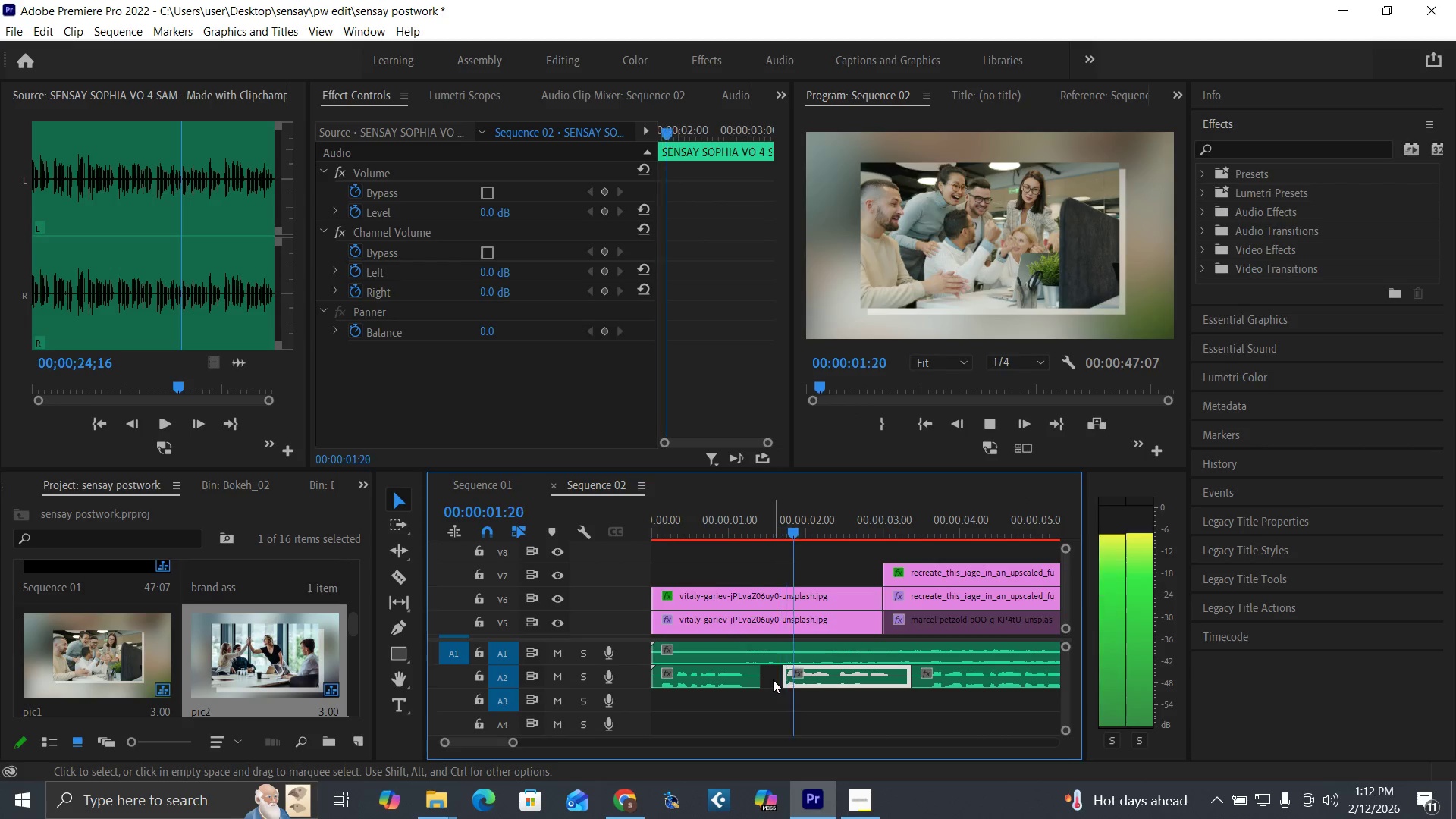 
key(Space)
 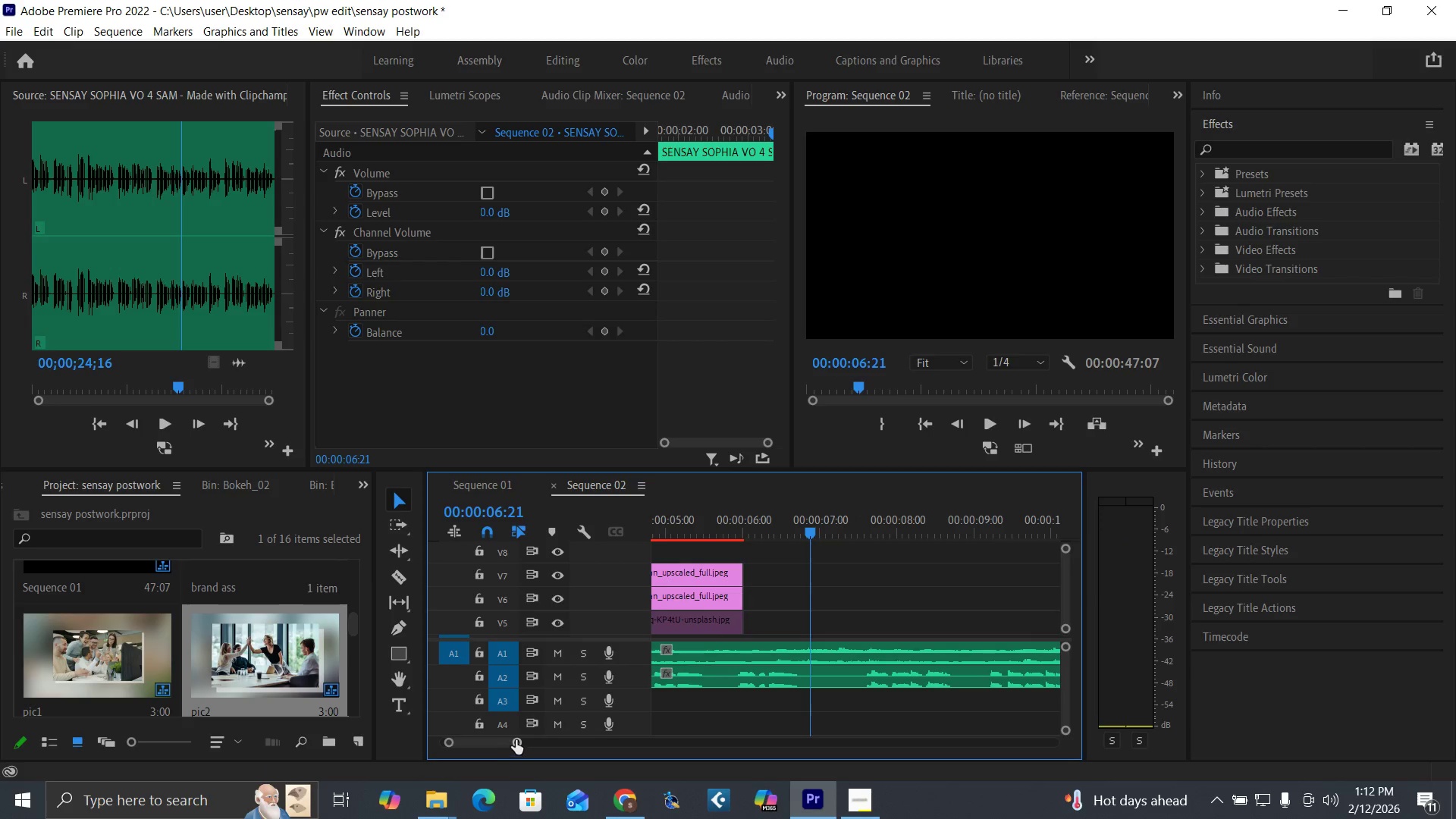 
left_click_drag(start_coordinate=[516, 740], to_coordinate=[538, 754])
 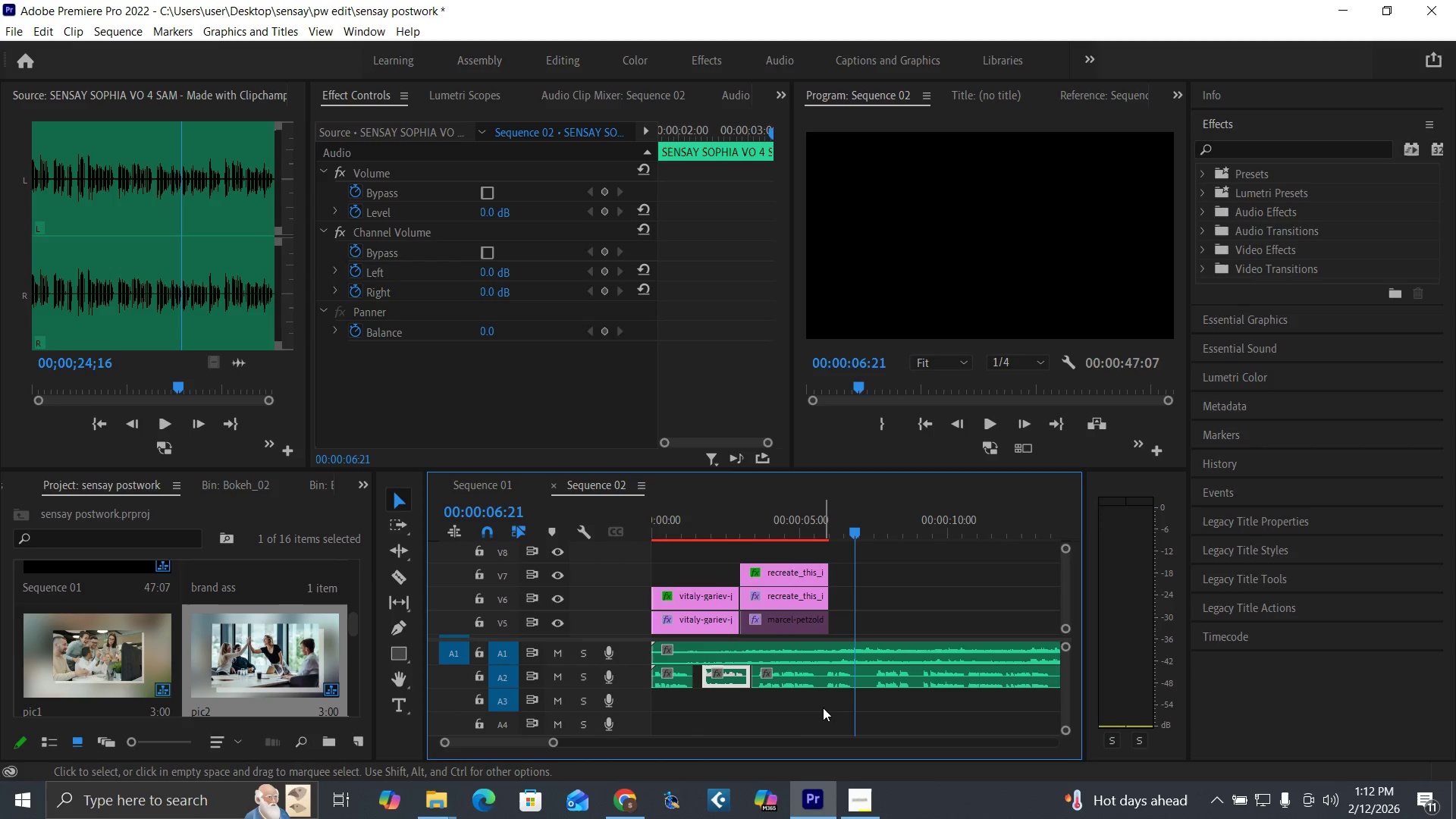 
left_click_drag(start_coordinate=[824, 708], to_coordinate=[672, 688])
 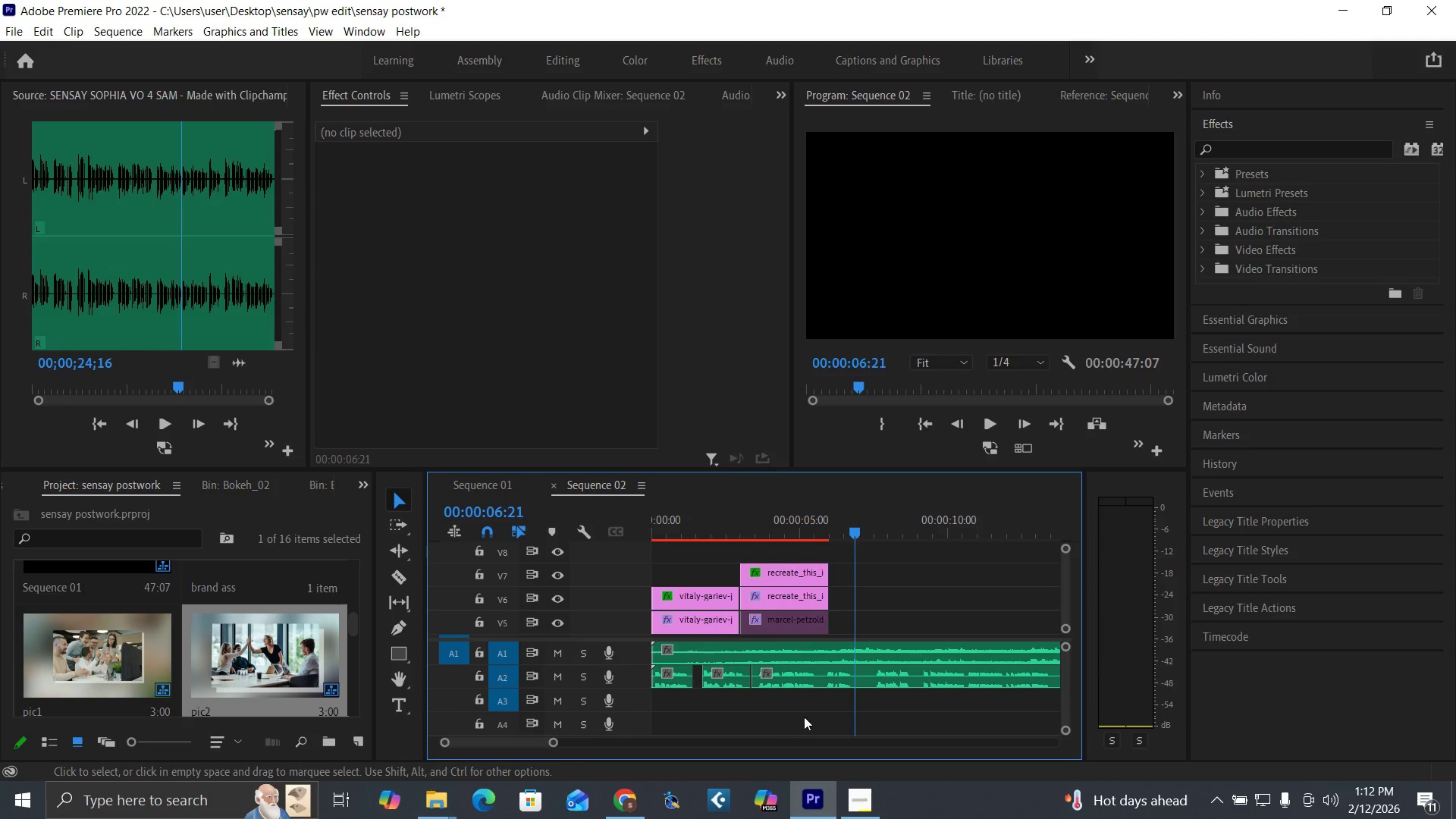 
left_click_drag(start_coordinate=[816, 702], to_coordinate=[670, 681])
 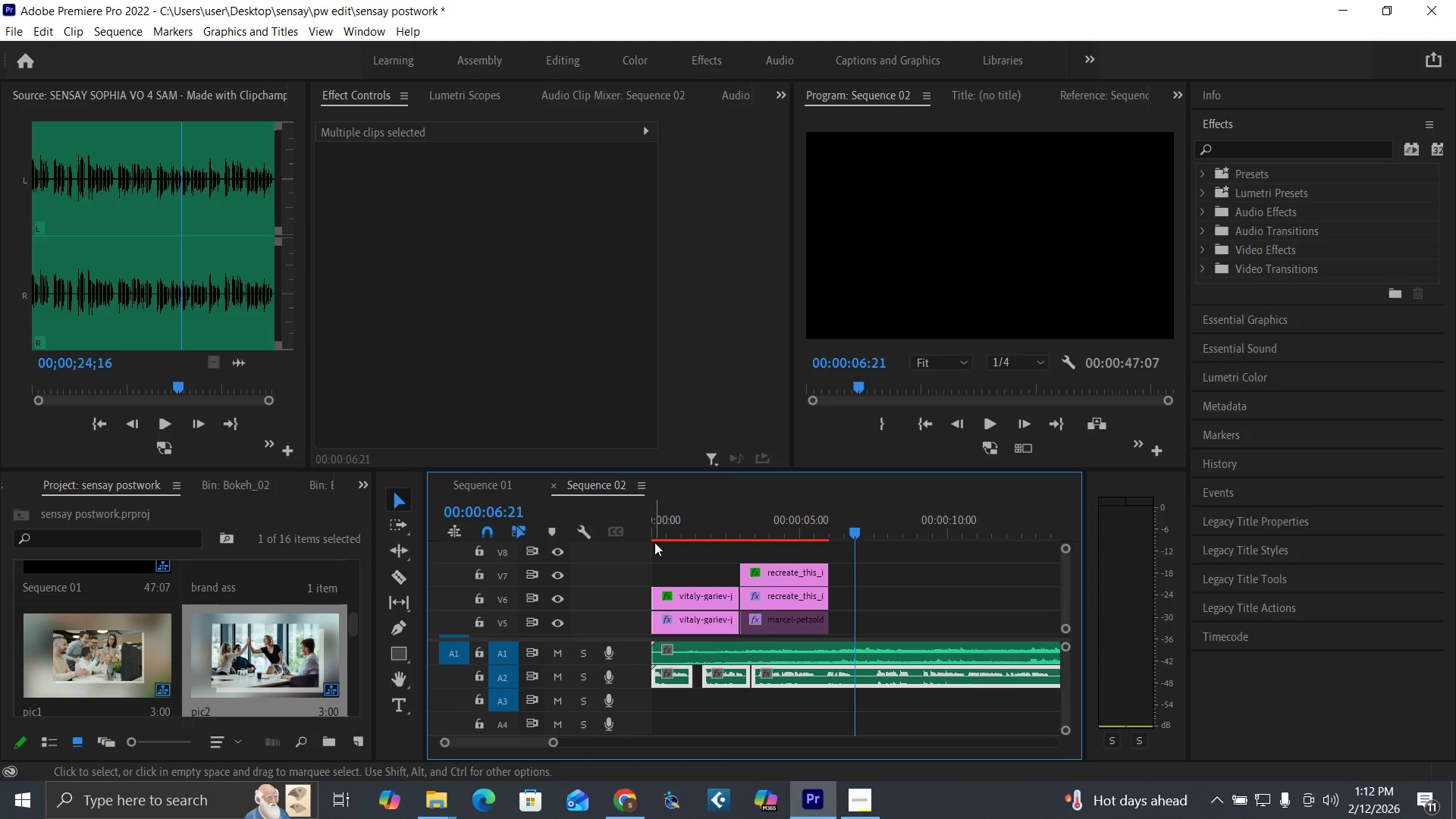 
left_click([656, 535])
 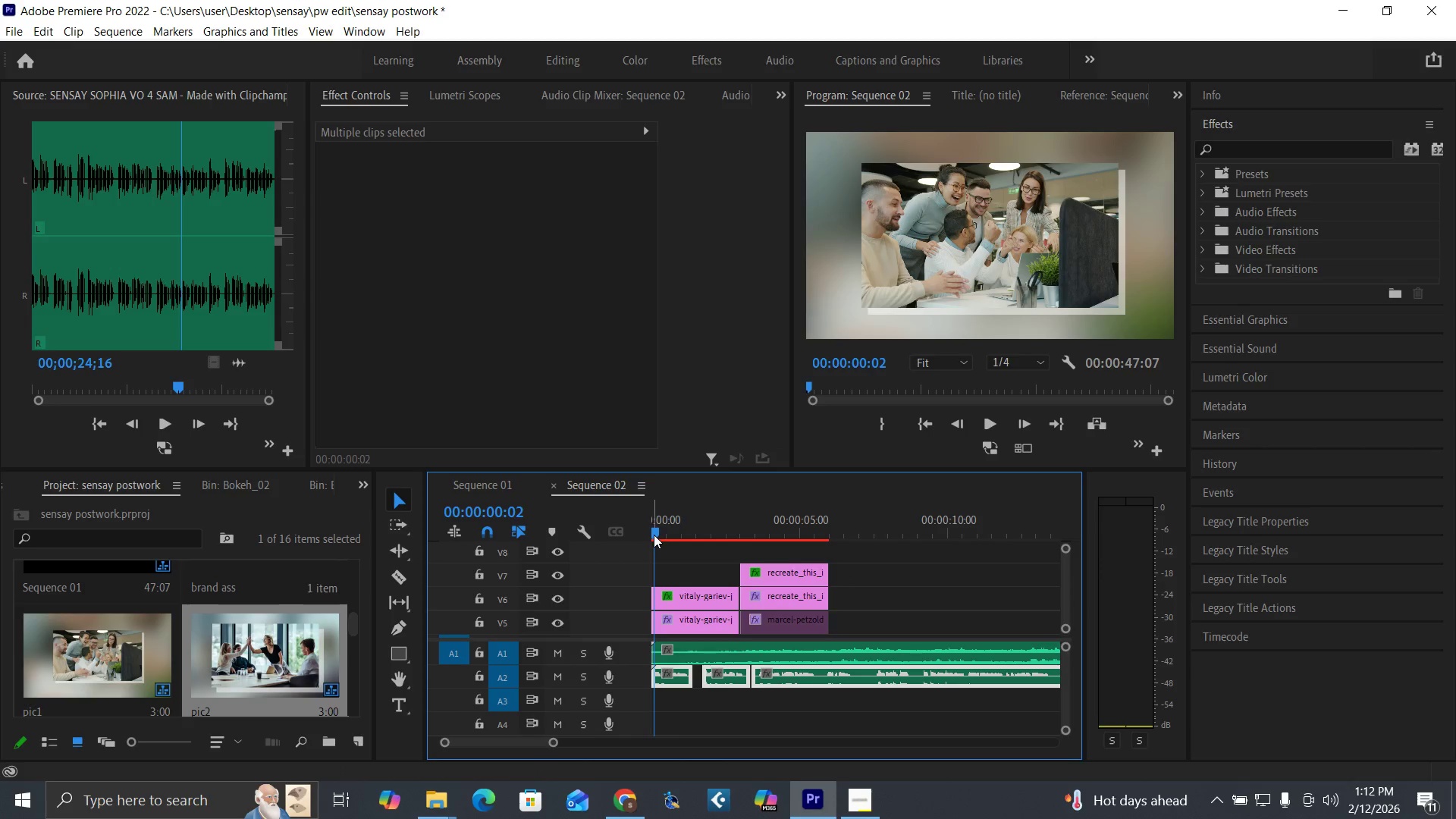 
key(Equal)
 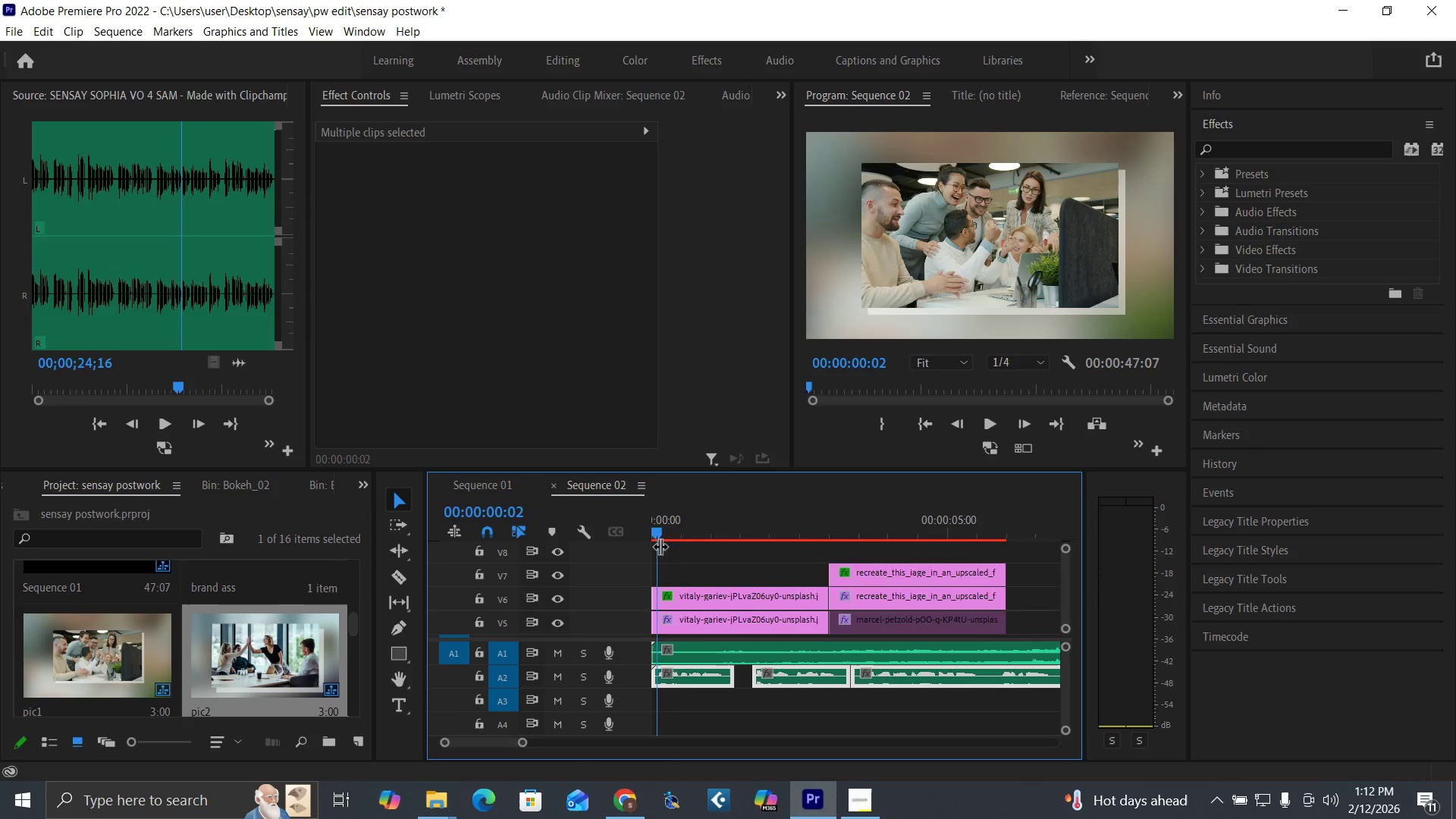 
key(Equal)
 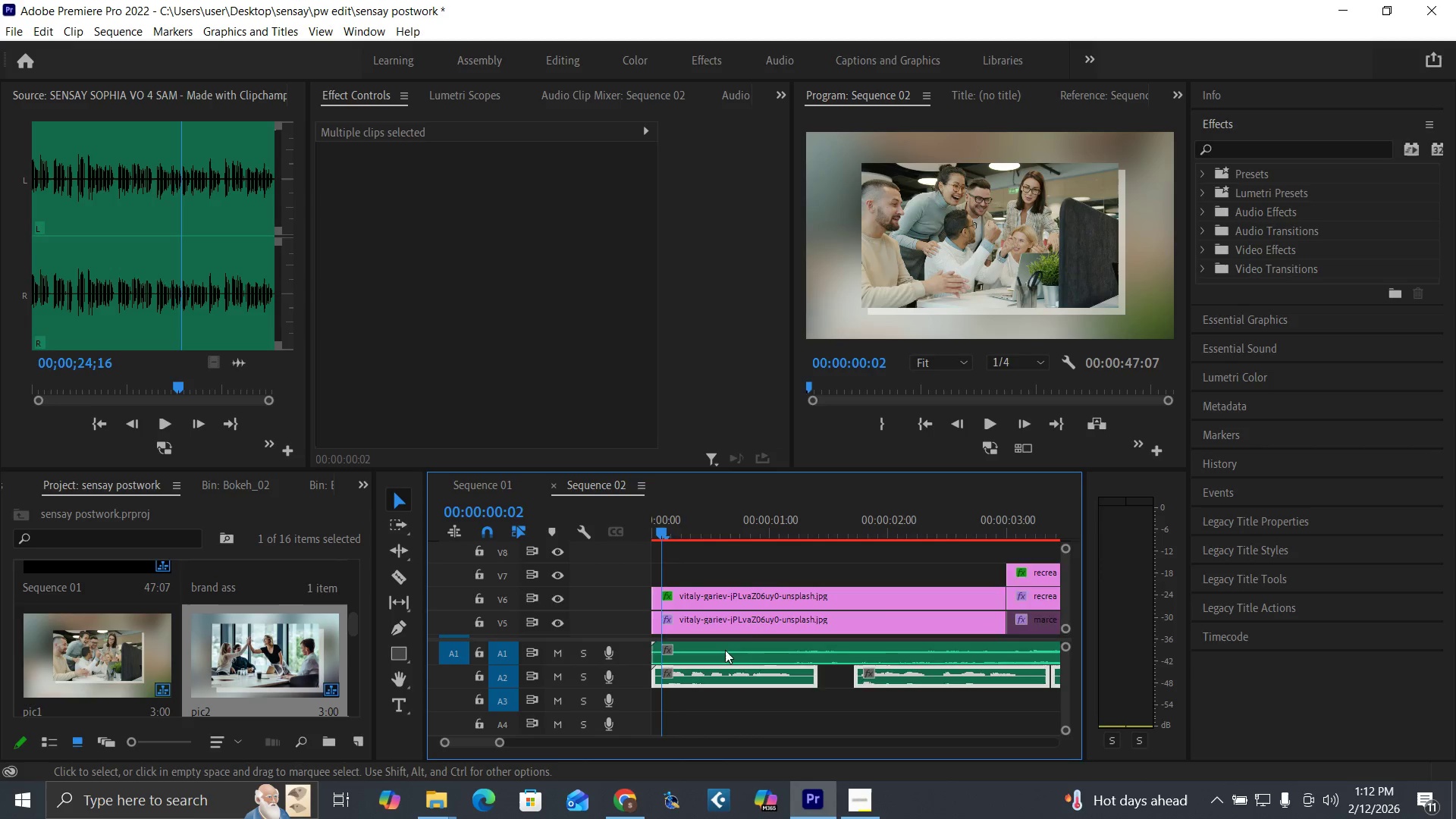 
key(Equal)
 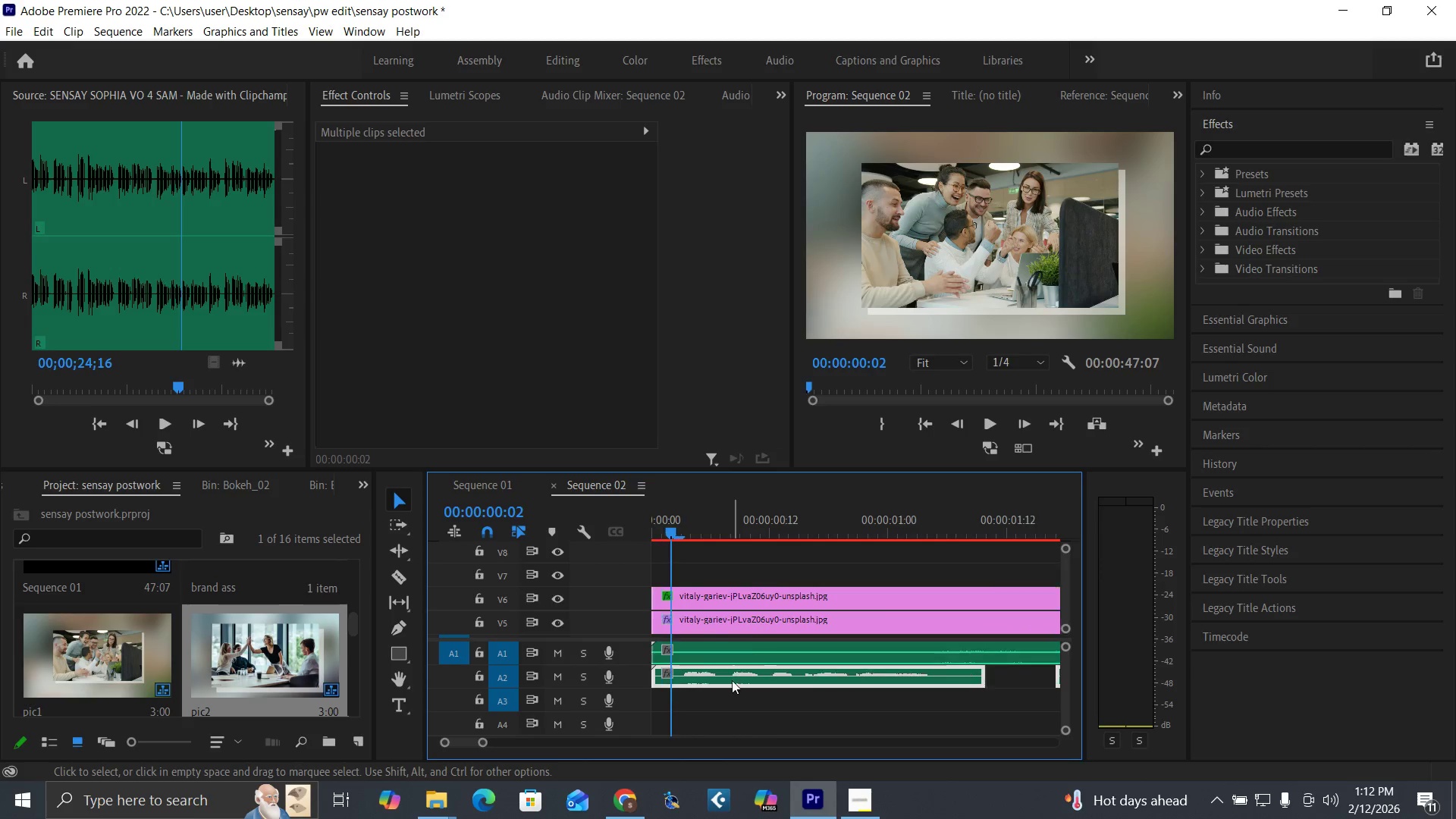 
key(Equal)
 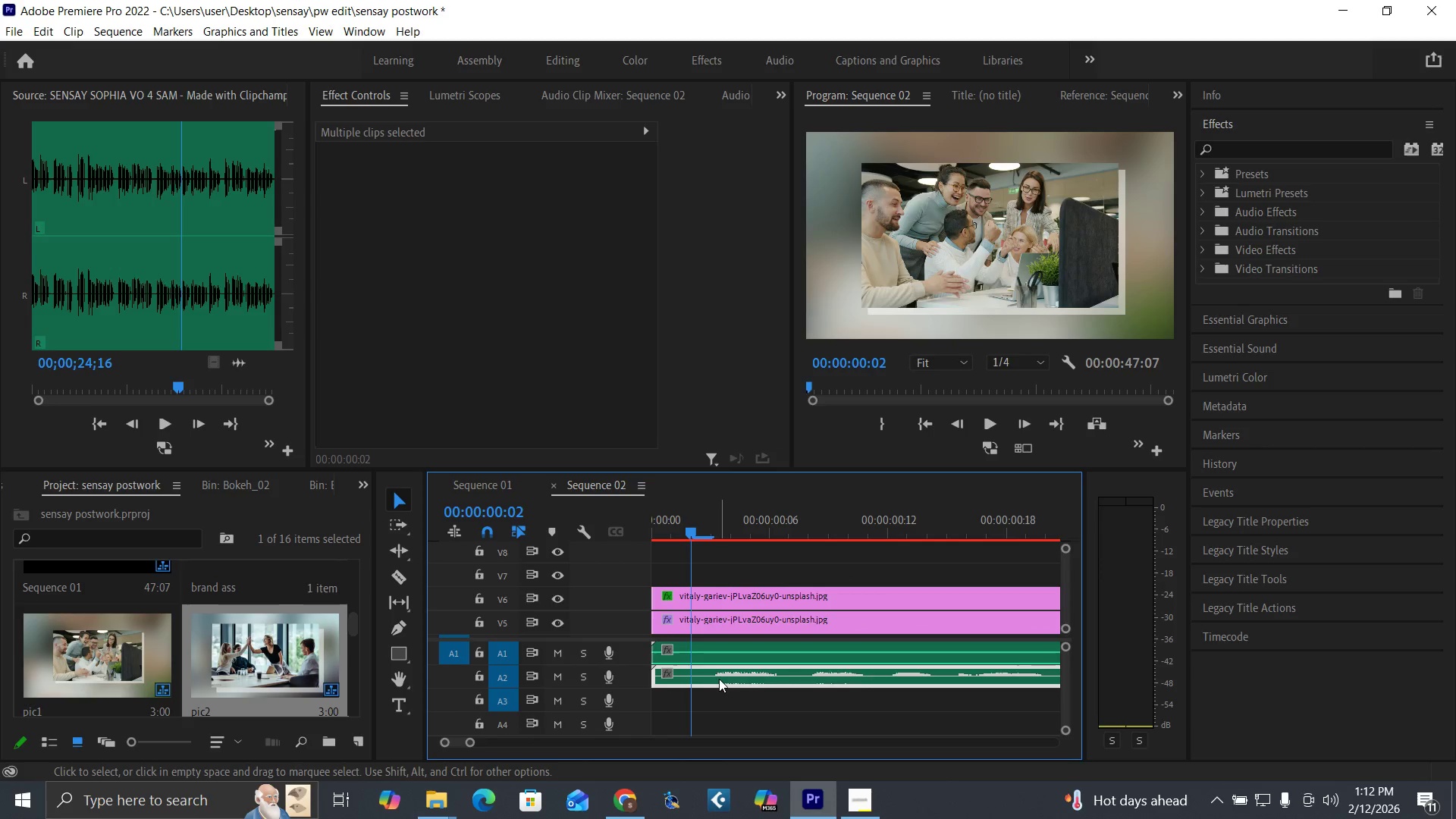 
left_click_drag(start_coordinate=[720, 679], to_coordinate=[754, 677])
 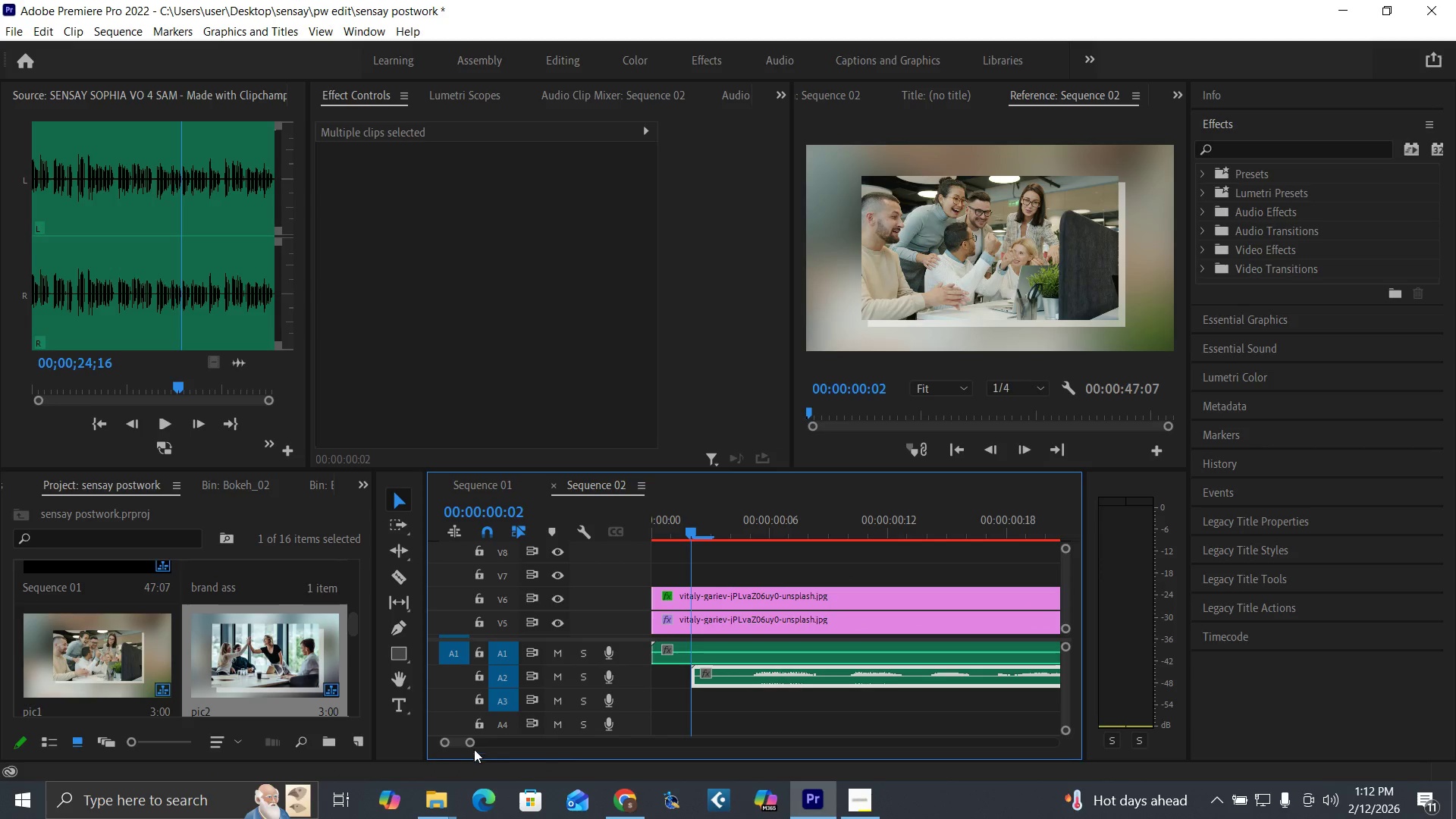 
left_click_drag(start_coordinate=[469, 742], to_coordinate=[539, 759])
 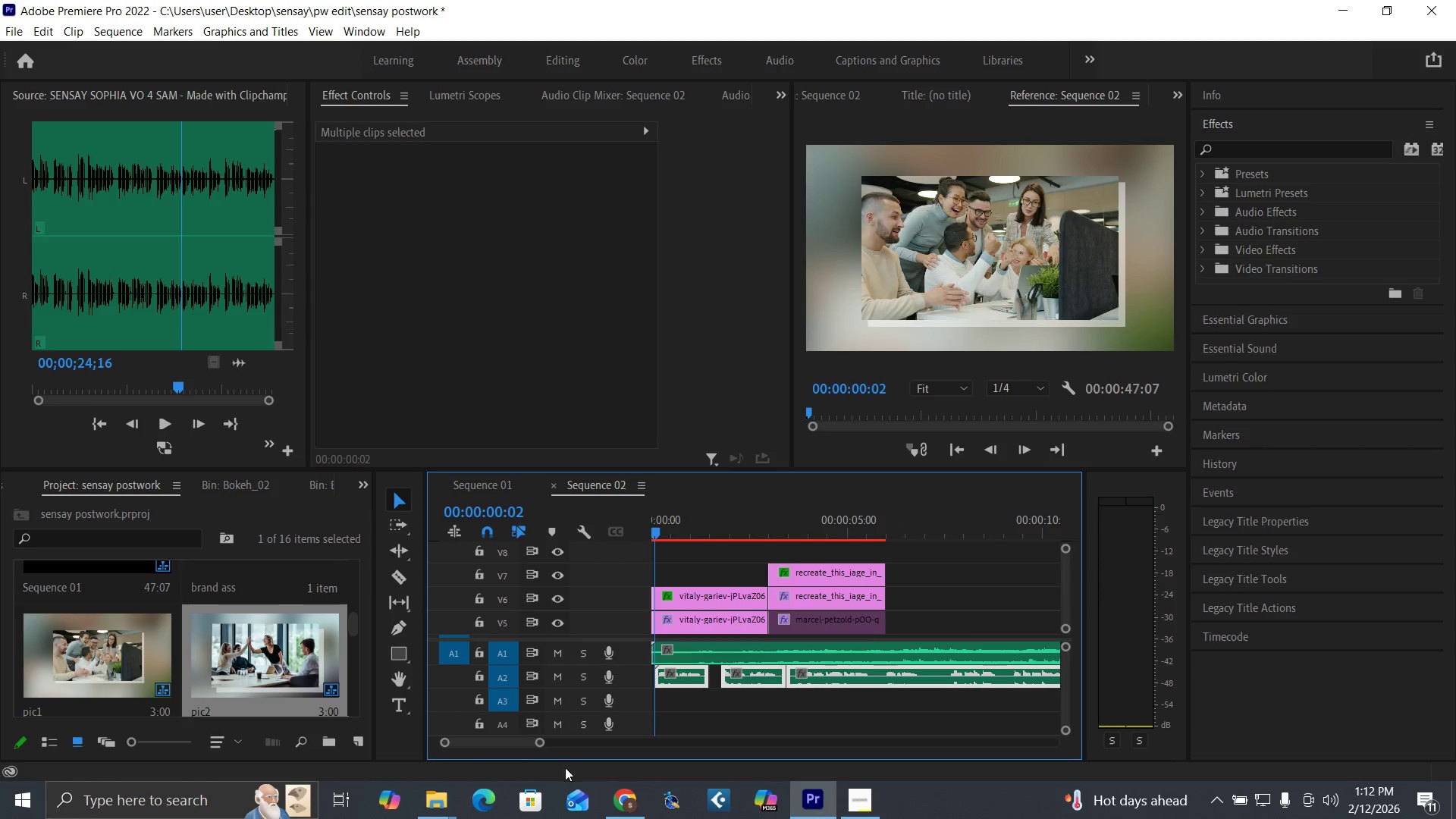 
key(Space)
 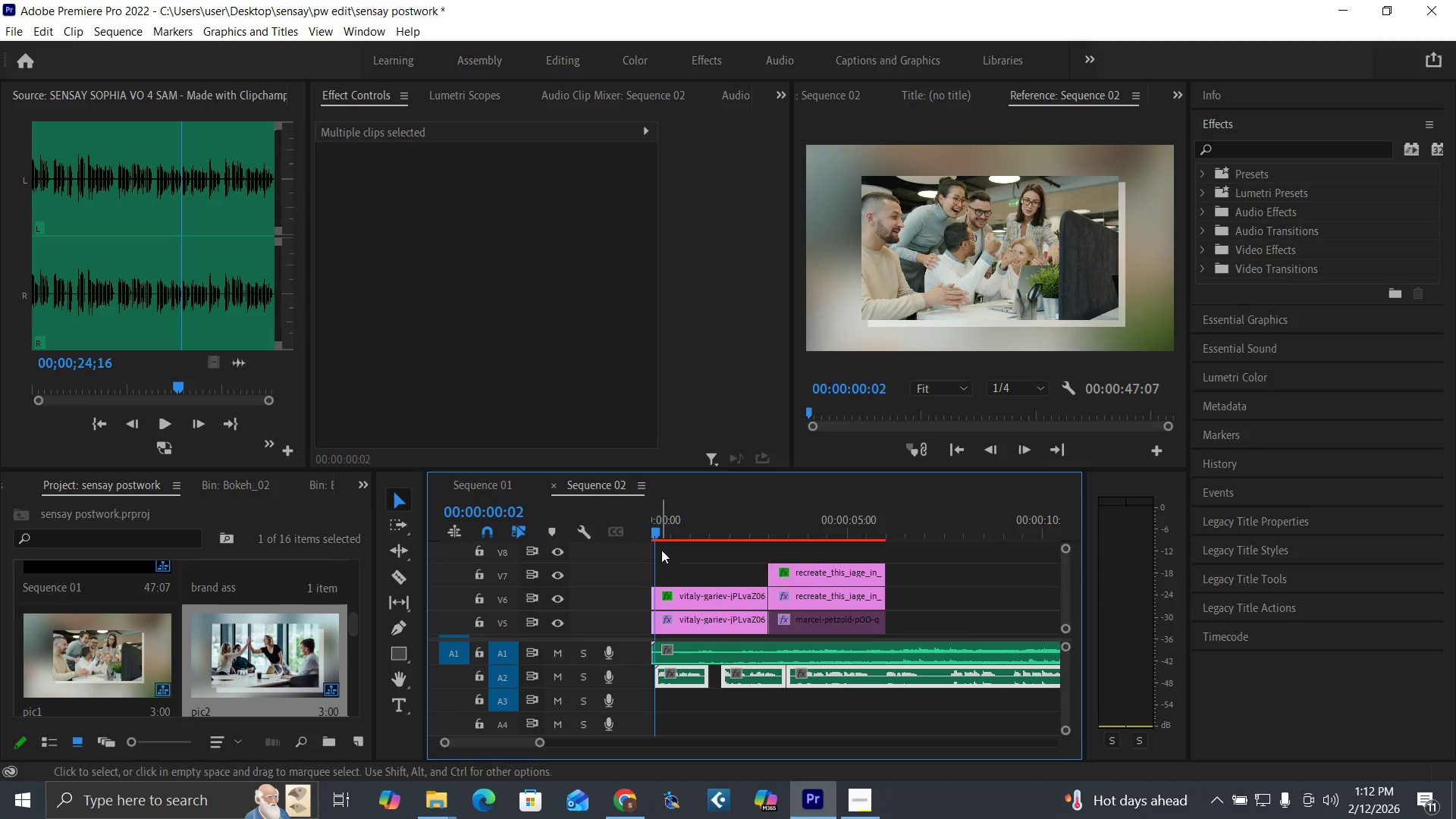 
left_click_drag(start_coordinate=[676, 524], to_coordinate=[595, 584])
 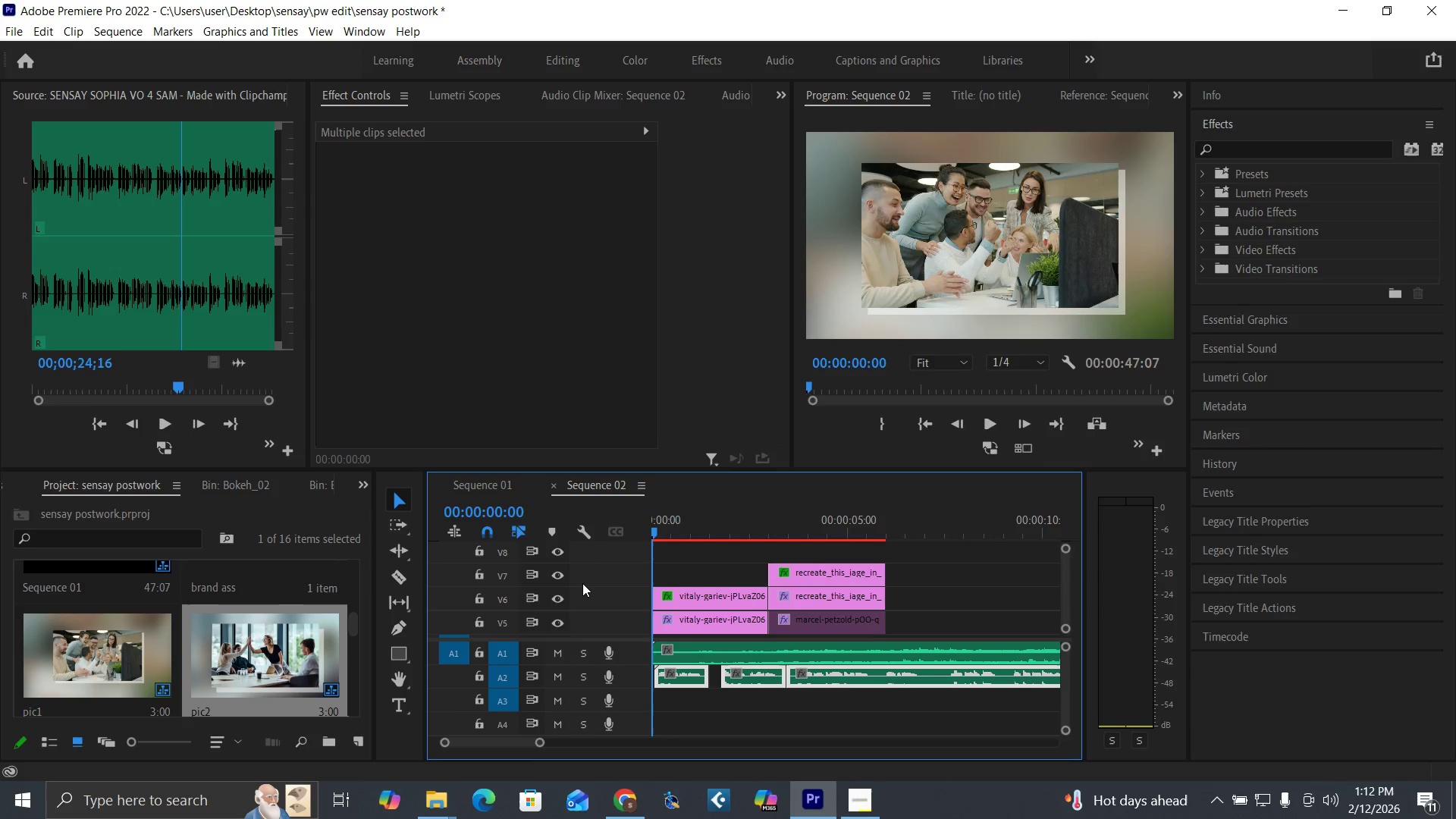 
key(Space)
 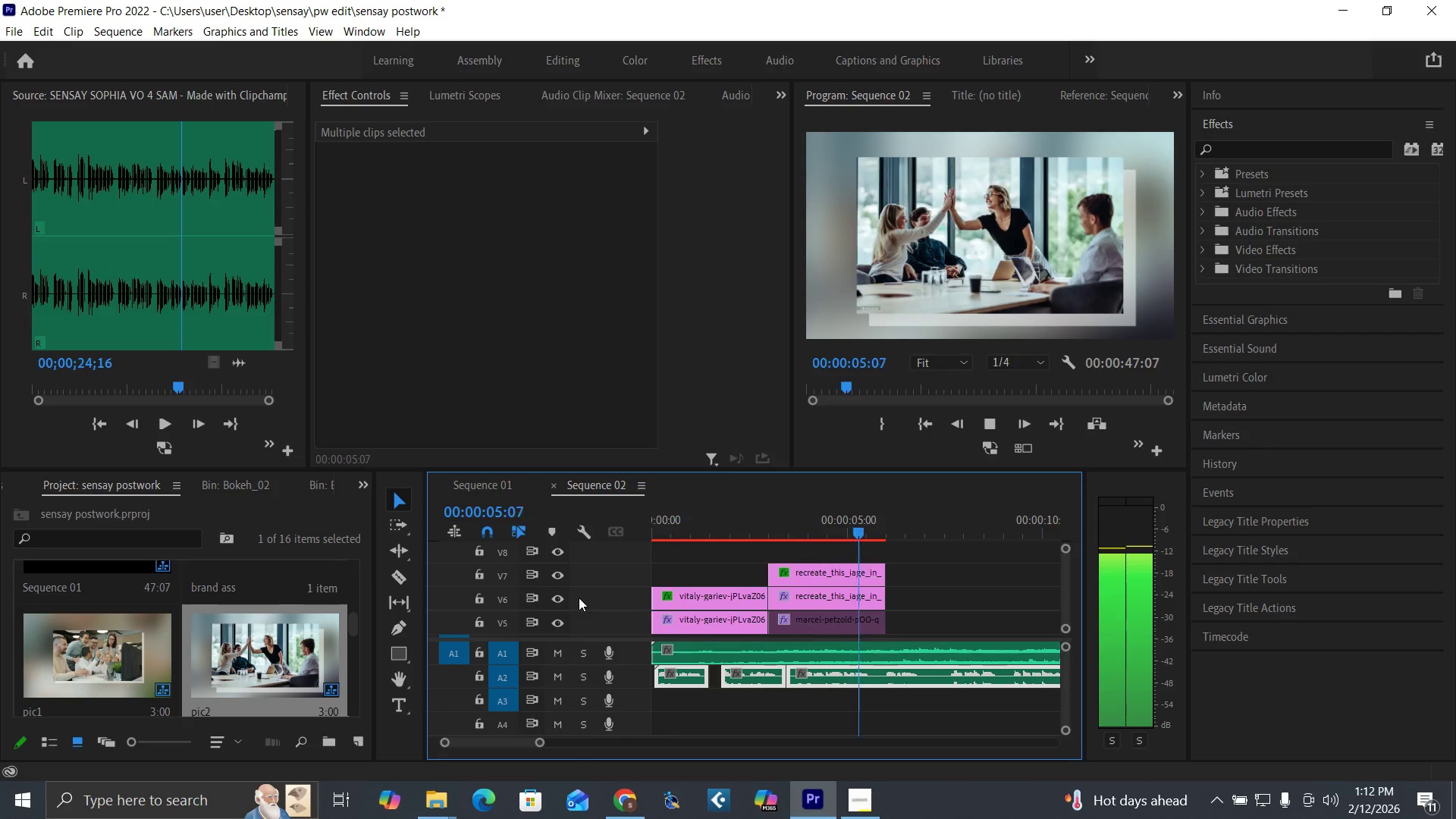 
wait(7.24)
 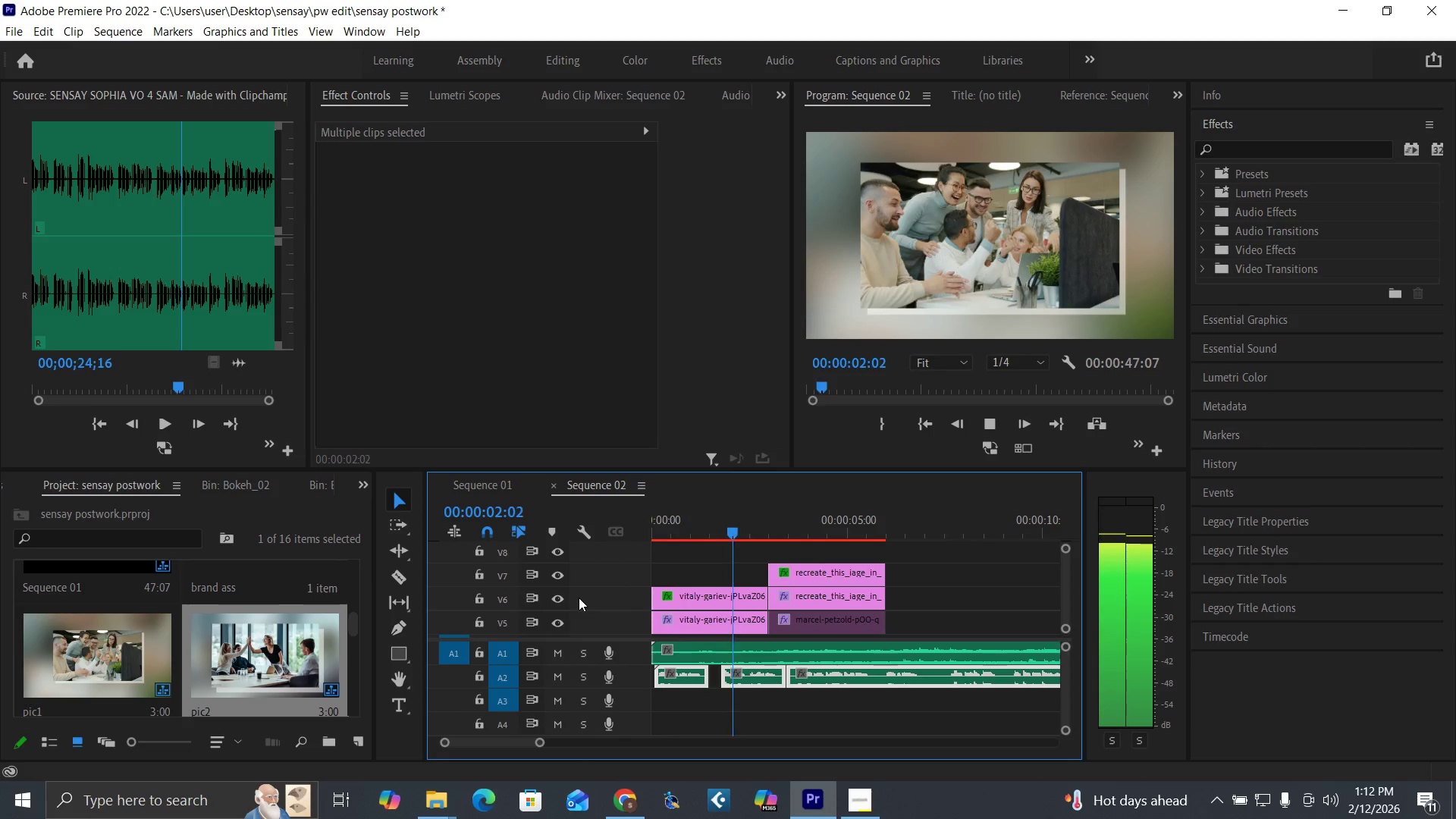 
key(Space)
 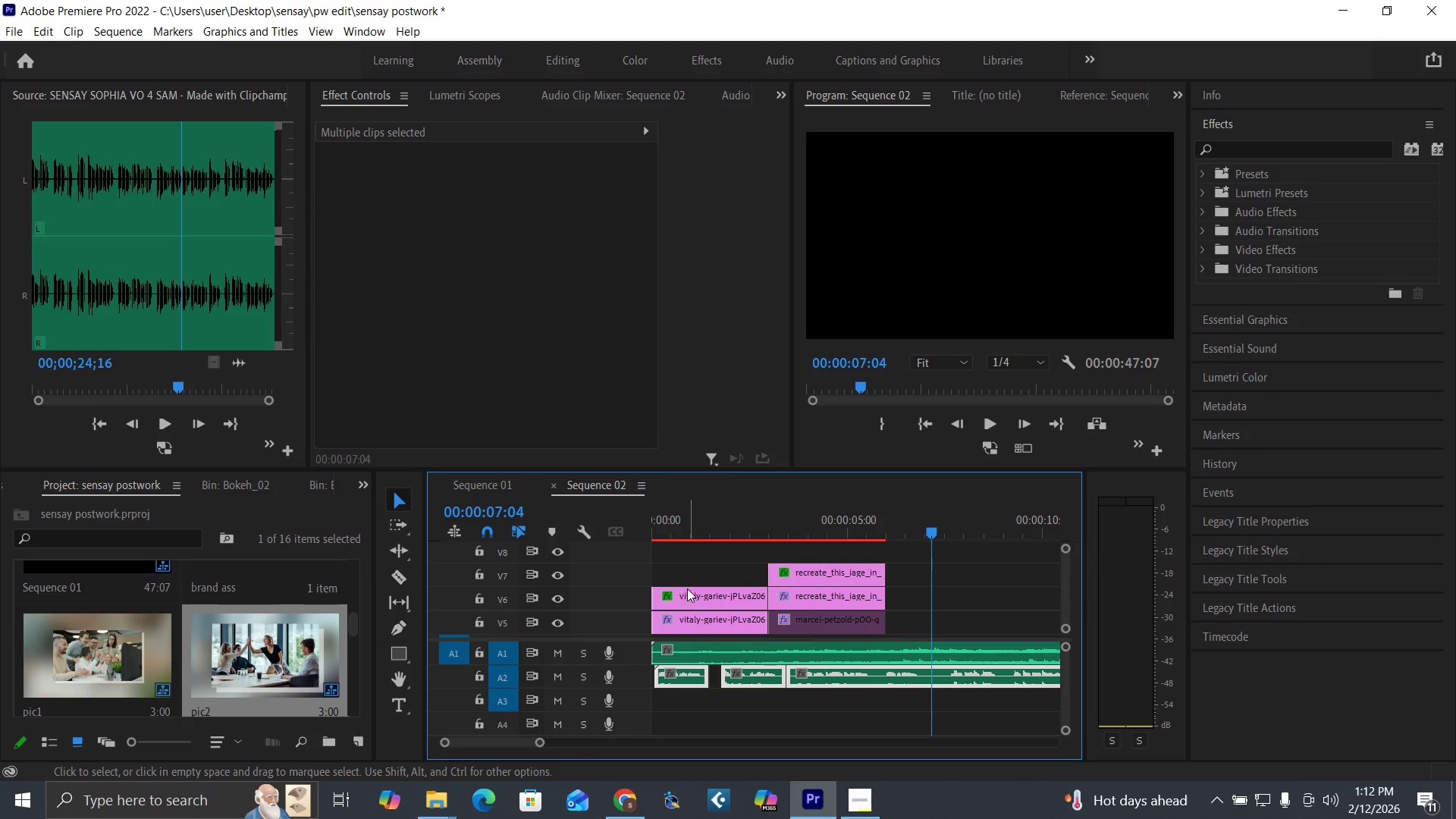 
left_click_drag(start_coordinate=[687, 576], to_coordinate=[715, 623])
 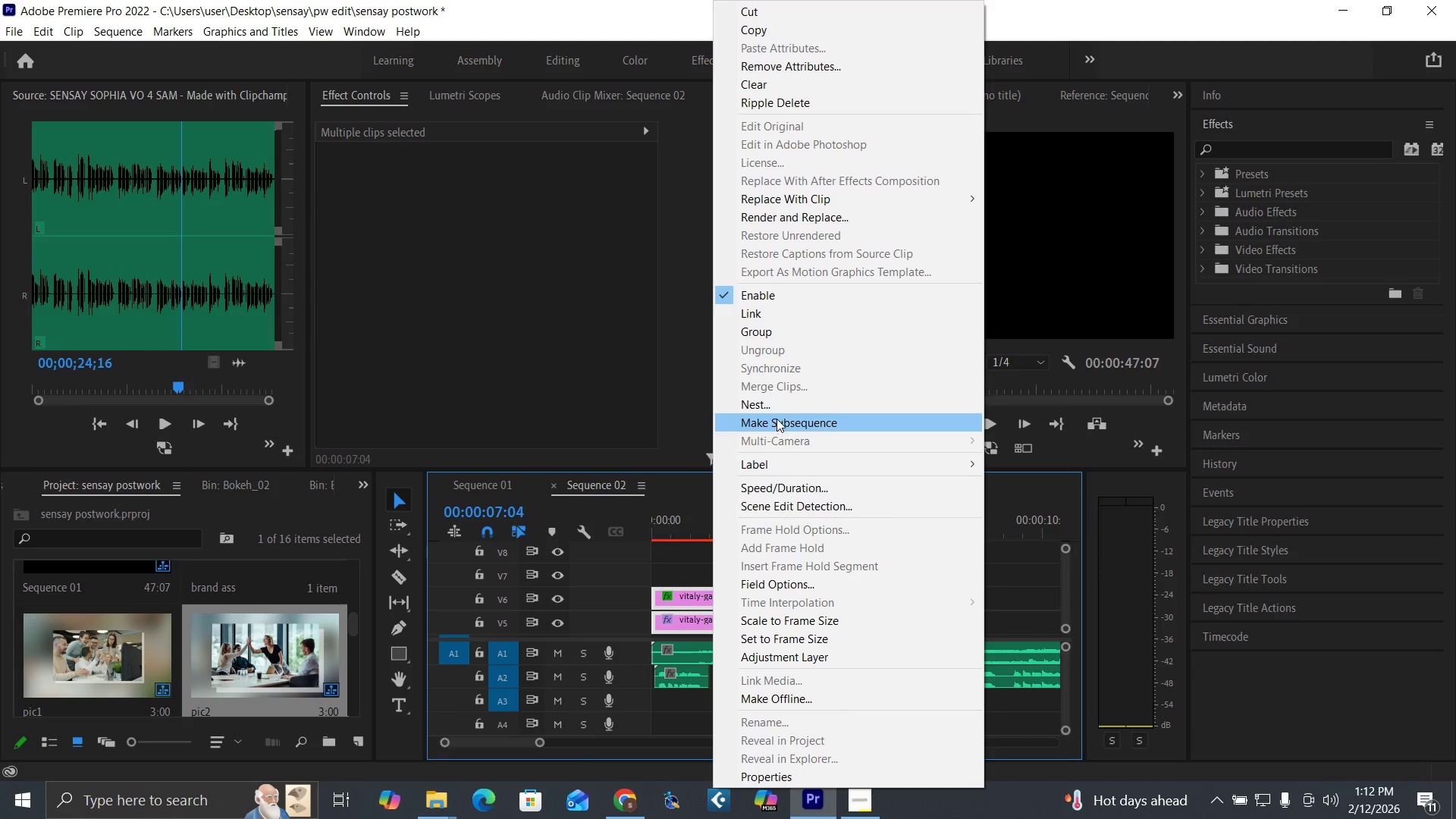 
left_click([772, 406])
 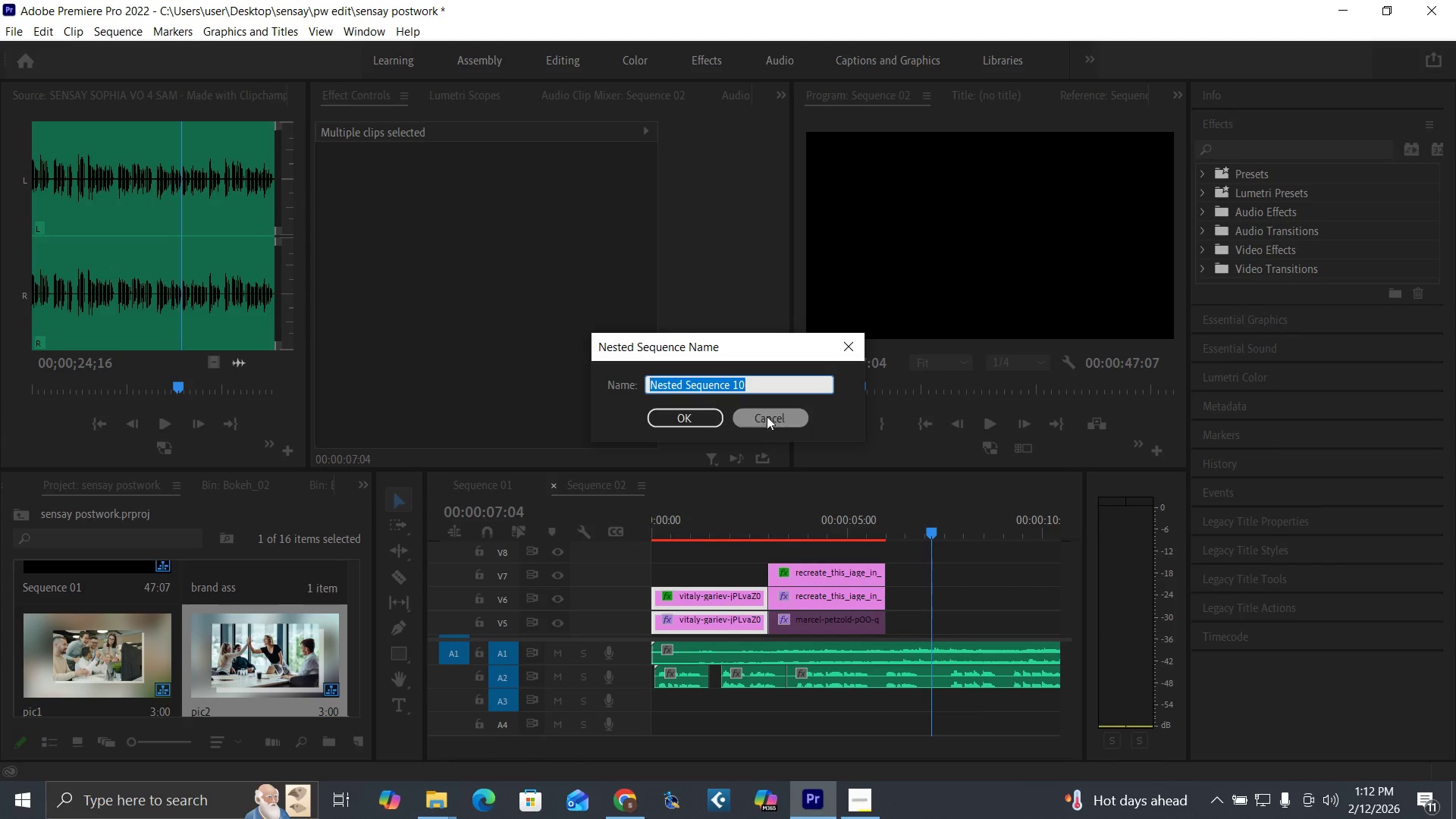 
type(pic1)
 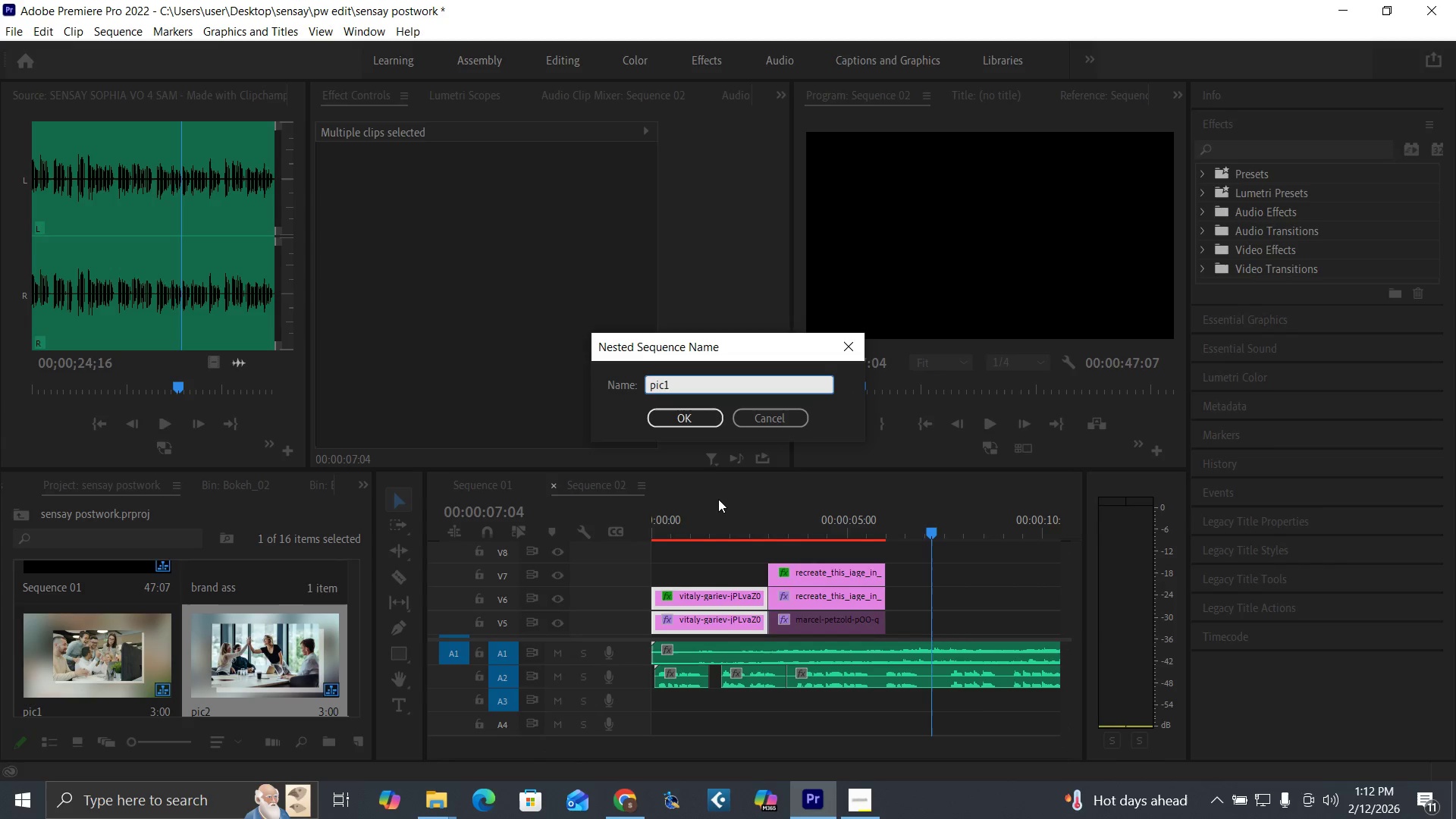 
key(Enter)
 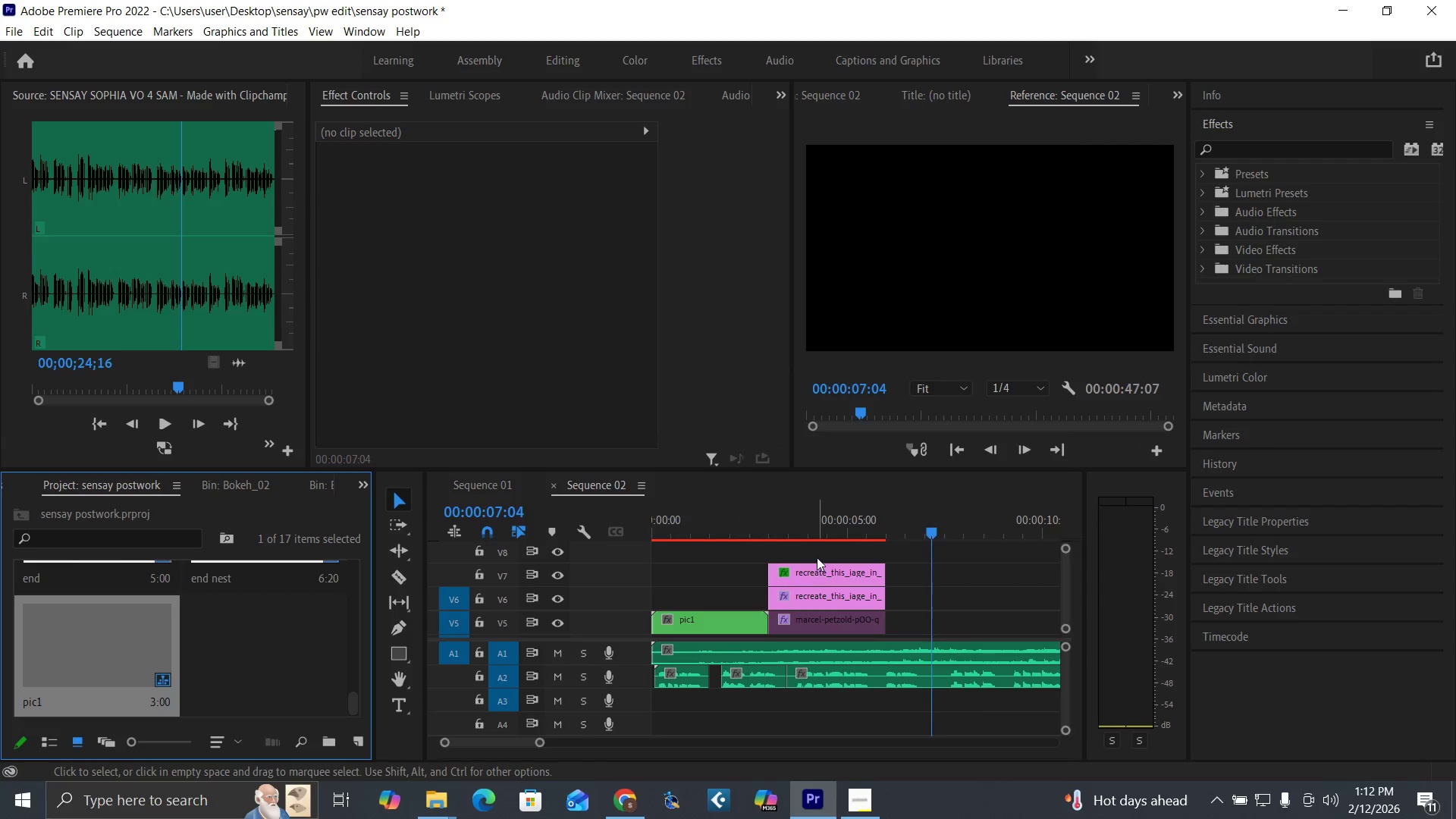 
left_click_drag(start_coordinate=[817, 557], to_coordinate=[833, 625])
 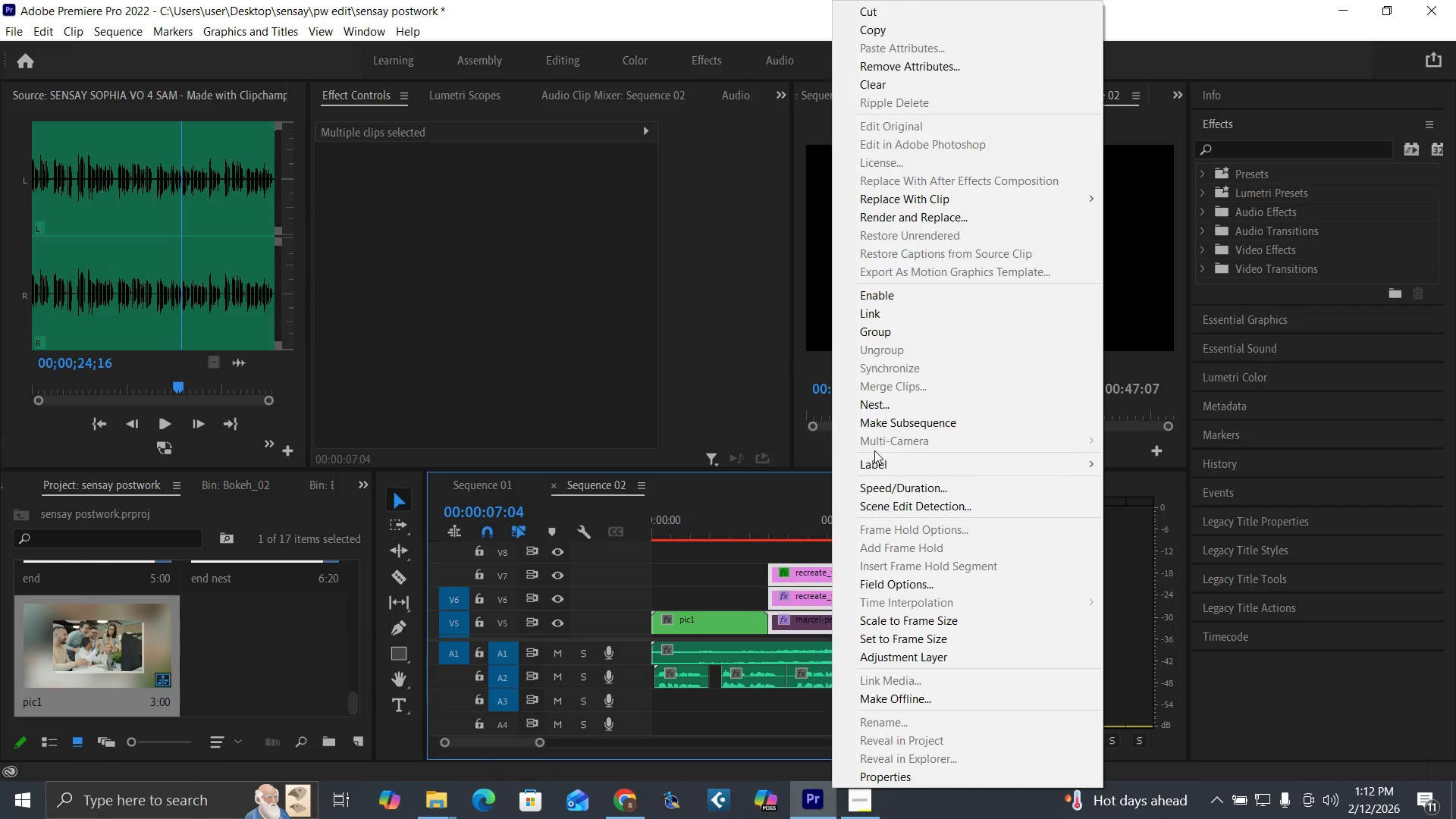 
left_click([871, 406])
 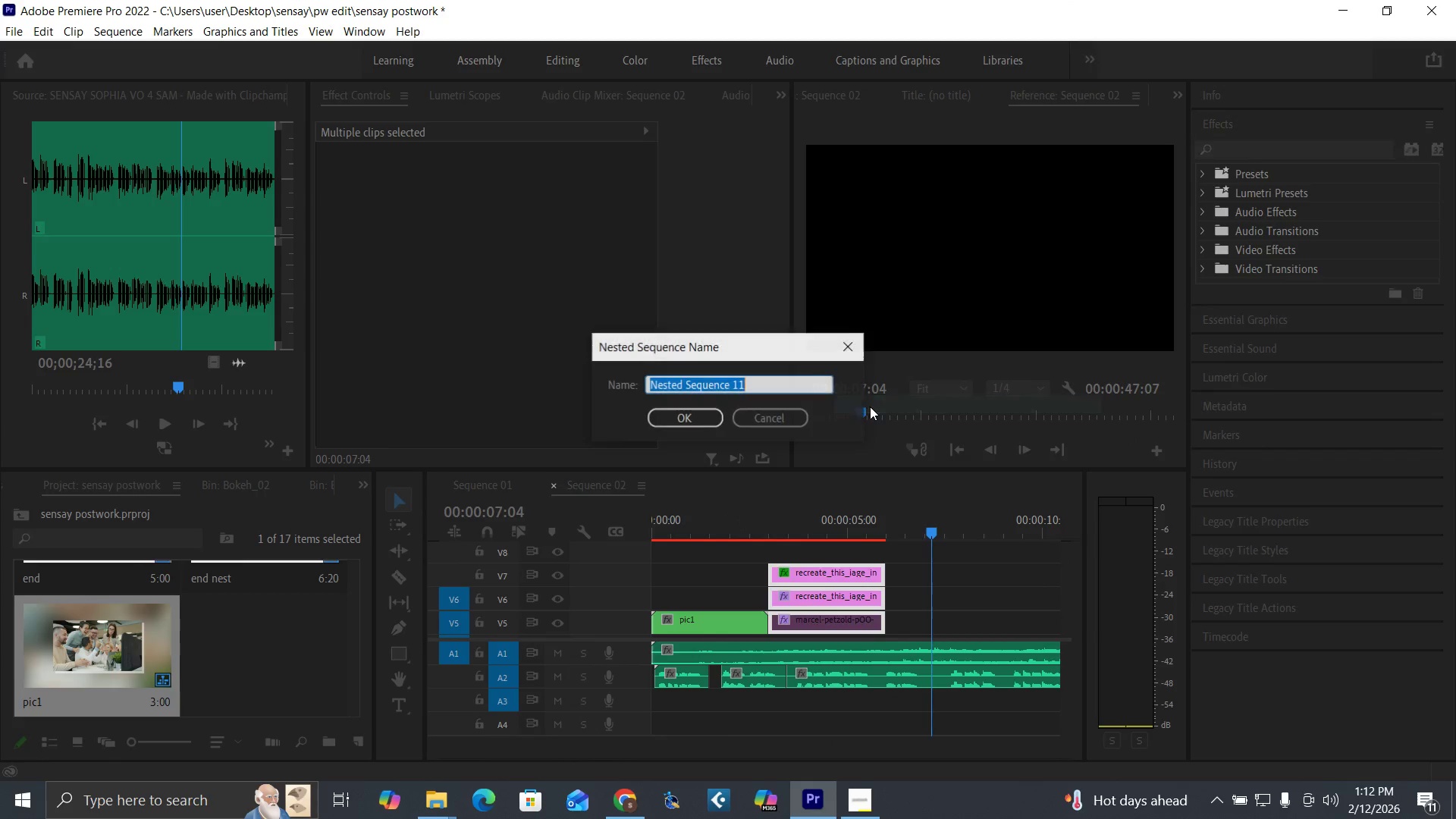 
type(pic2)
 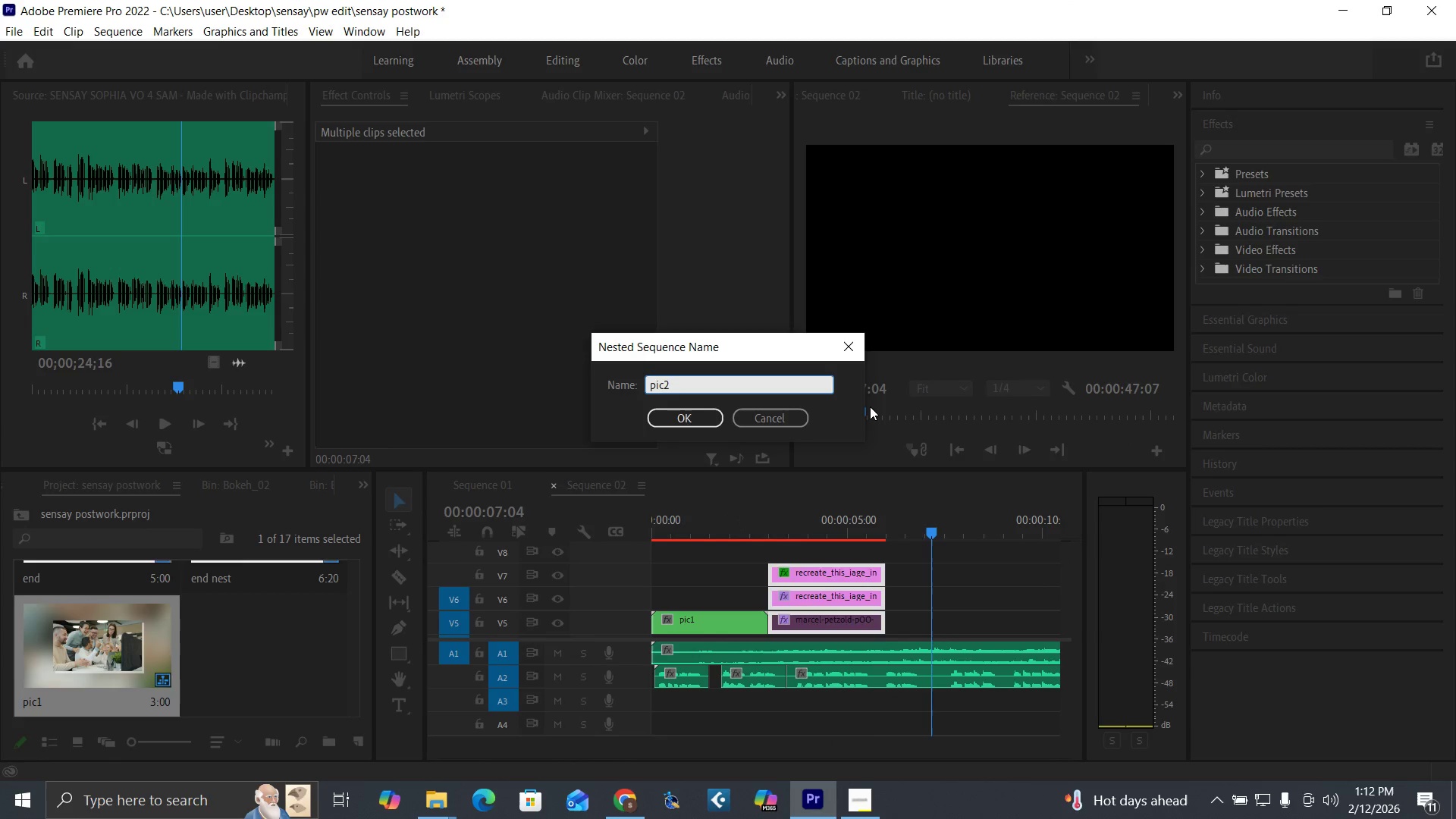 
key(Enter)
 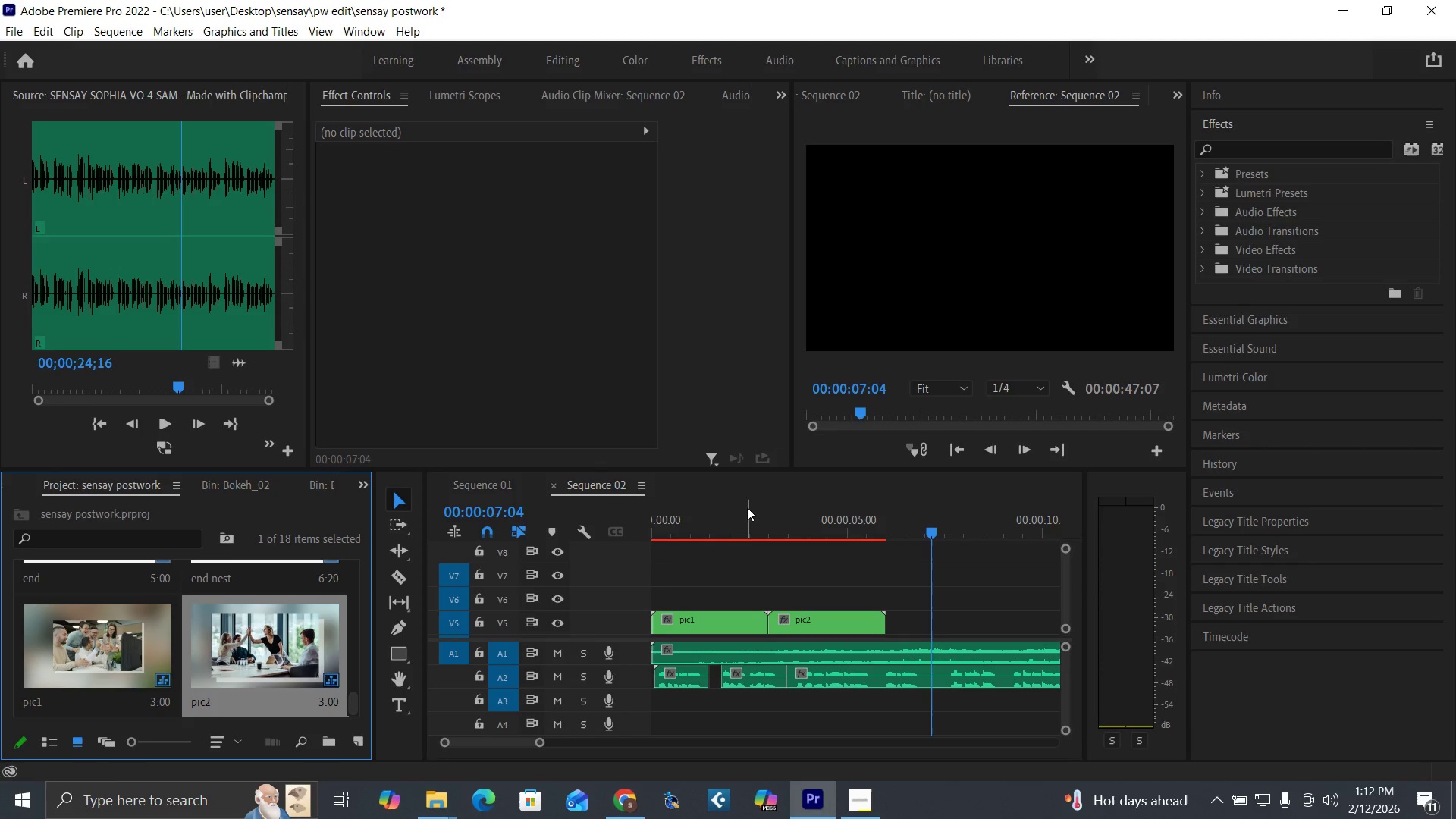 
left_click([741, 533])
 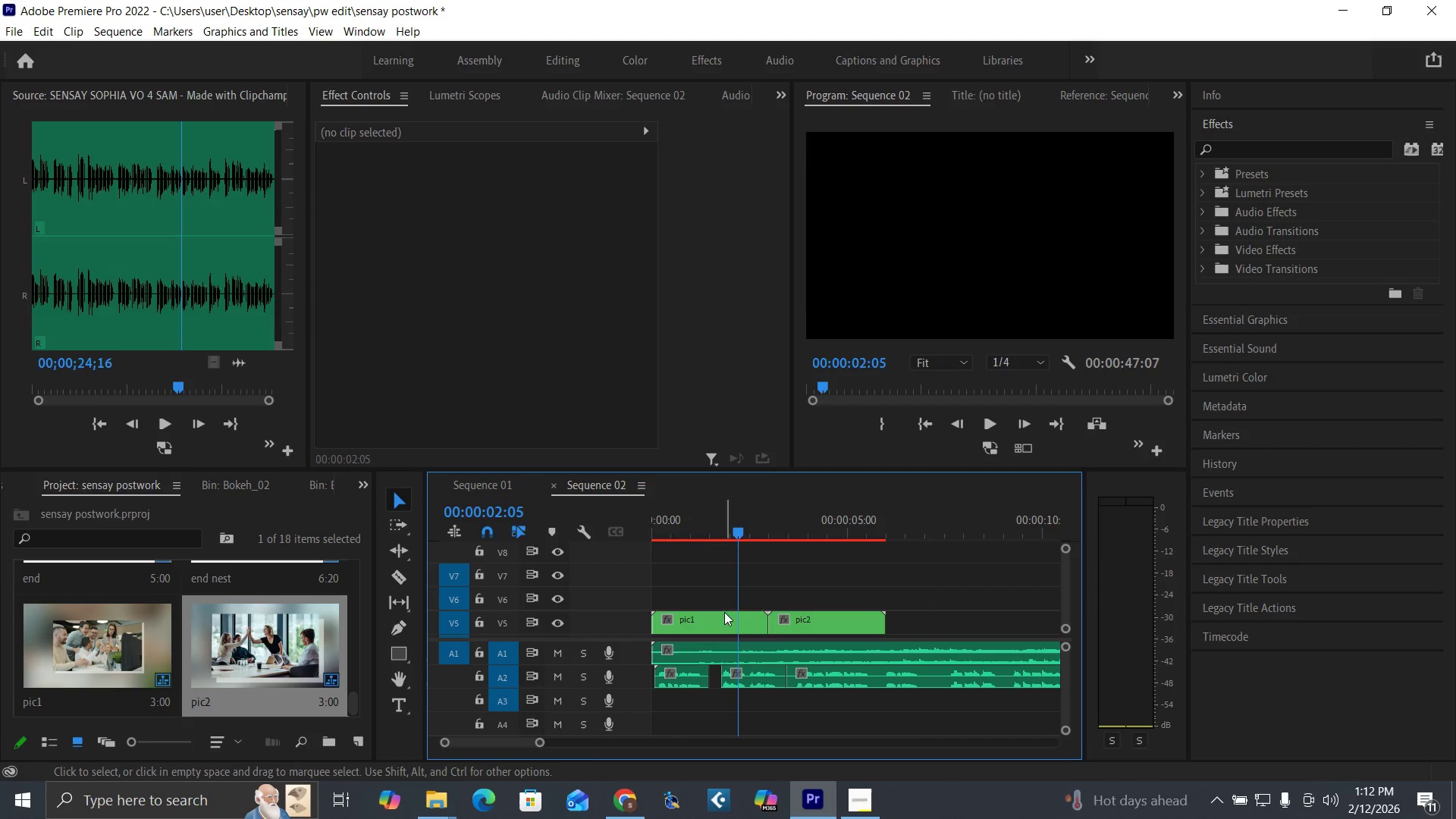 
left_click([727, 621])
 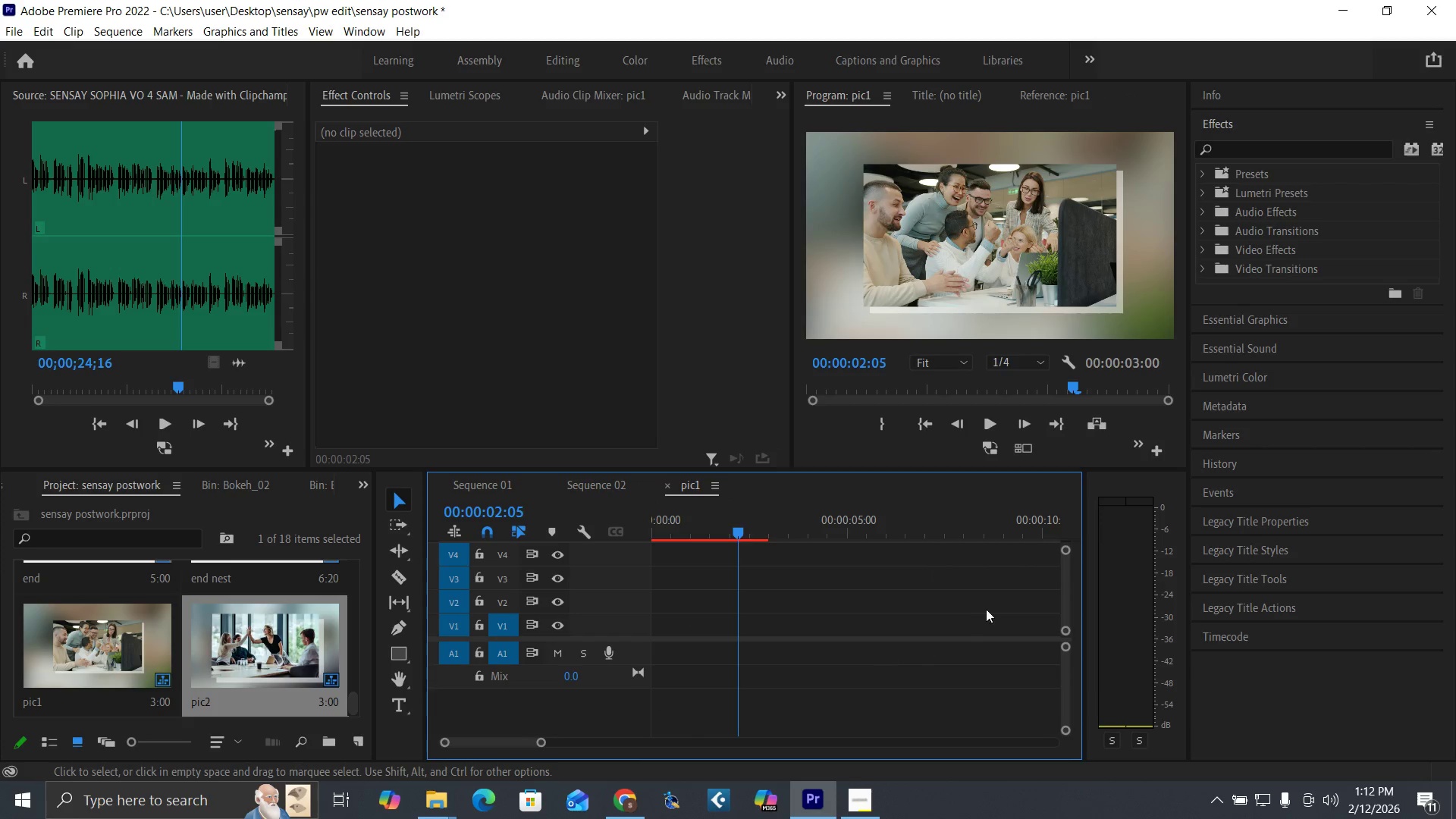 
left_click_drag(start_coordinate=[1064, 600], to_coordinate=[1056, 575])
 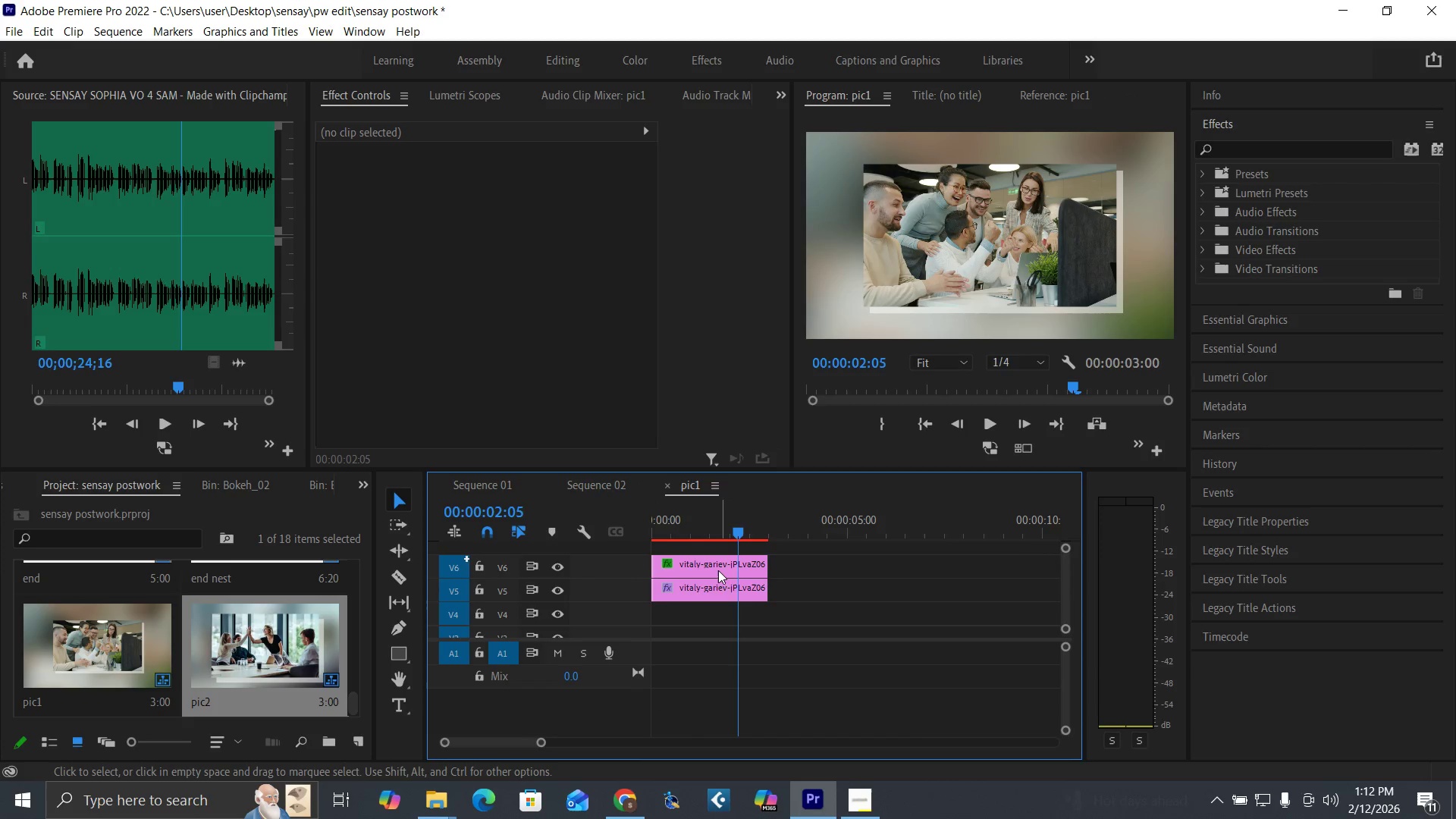 
left_click([716, 571])
 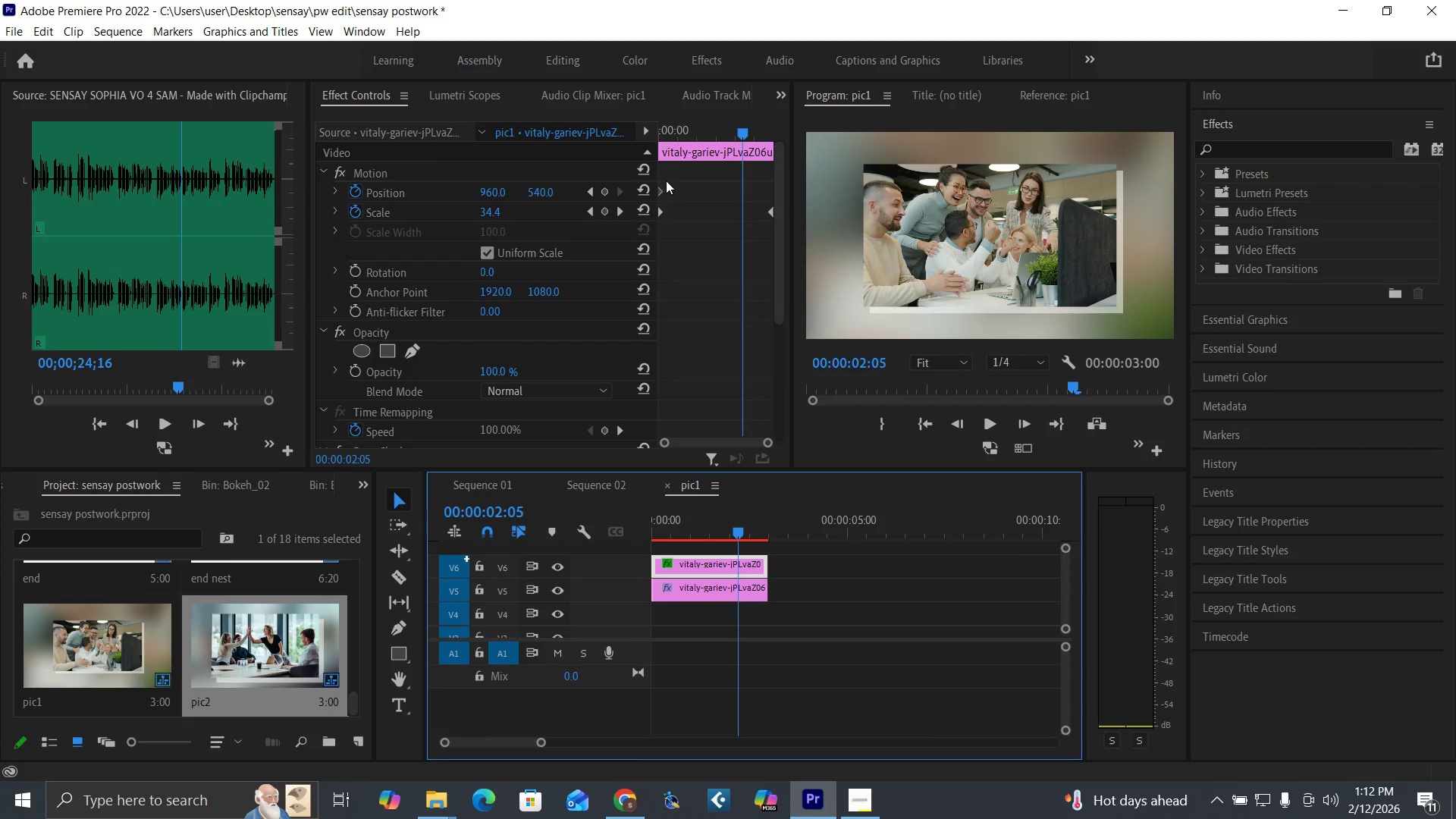 
left_click_drag(start_coordinate=[674, 184], to_coordinate=[634, 259])
 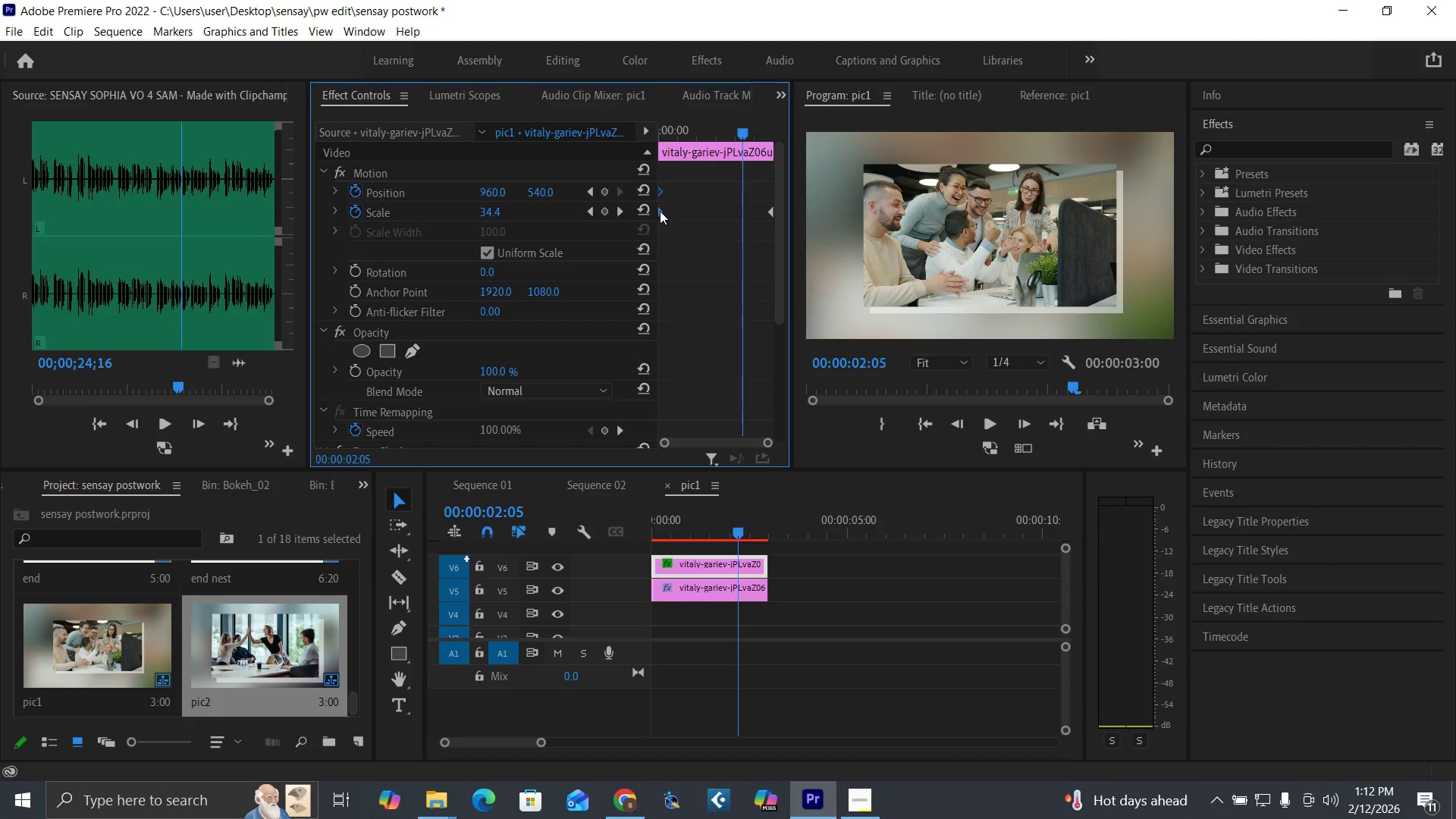 
right_click([660, 211])
 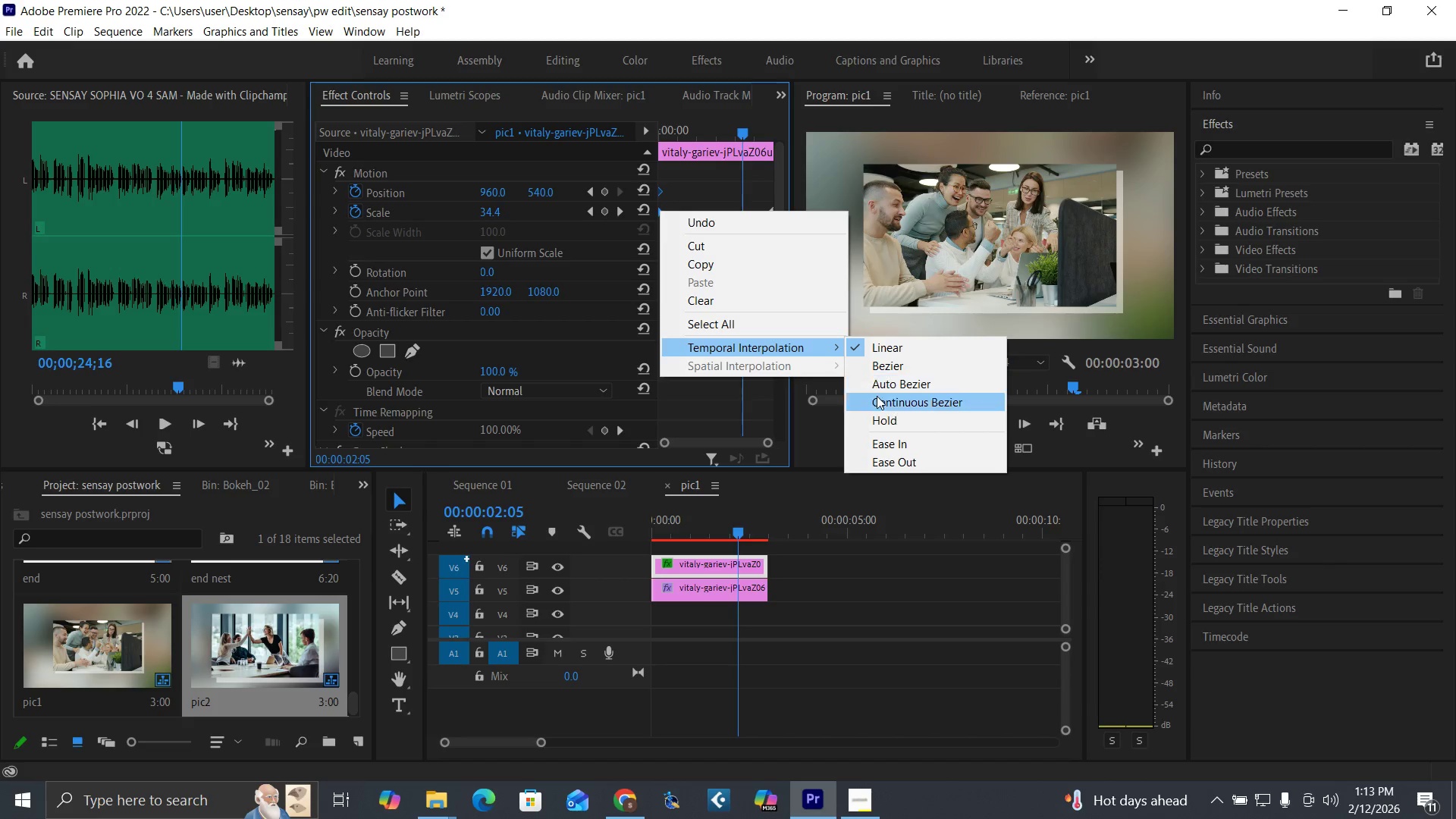 
left_click([904, 459])
 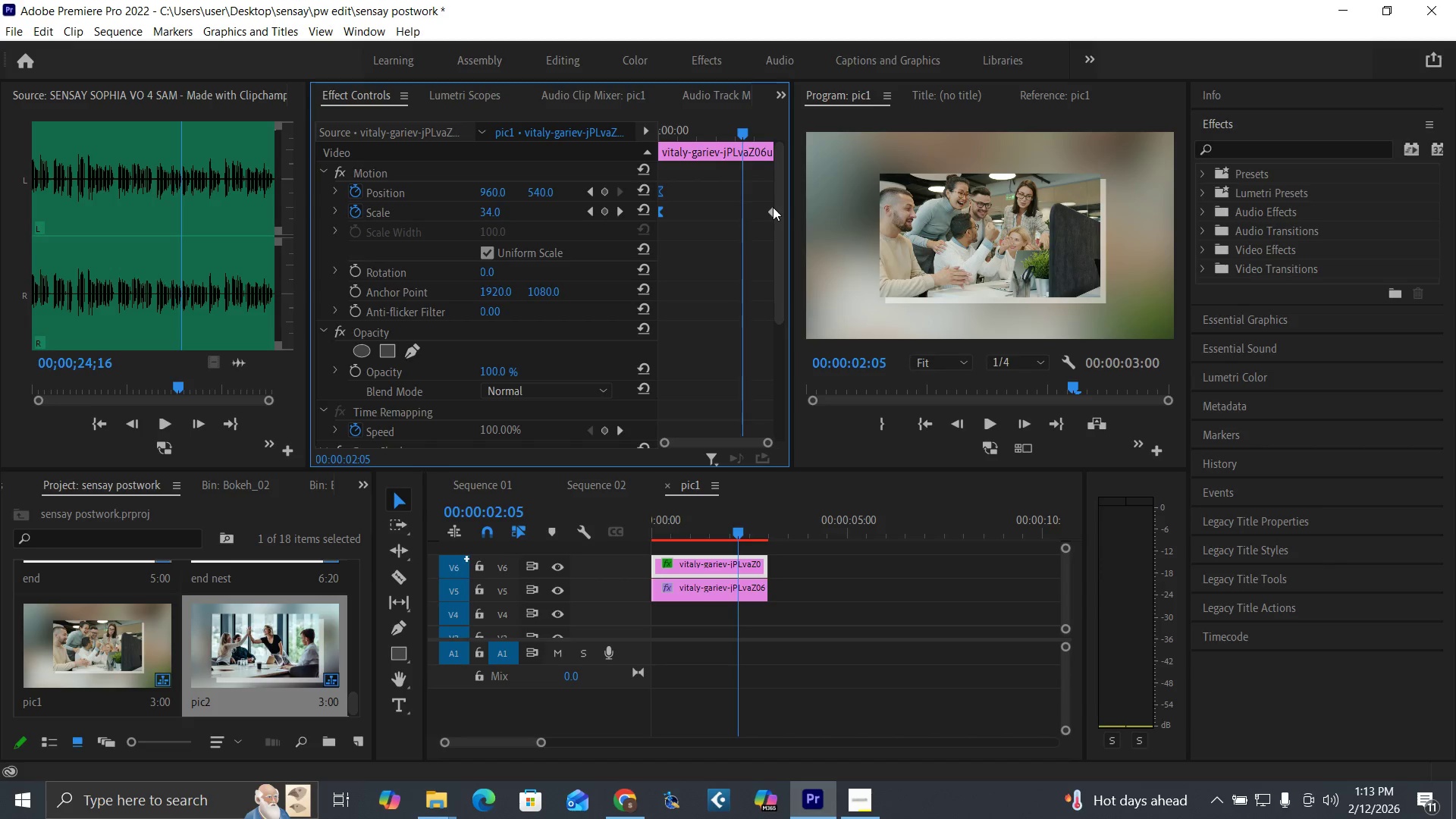 
right_click([772, 207])
 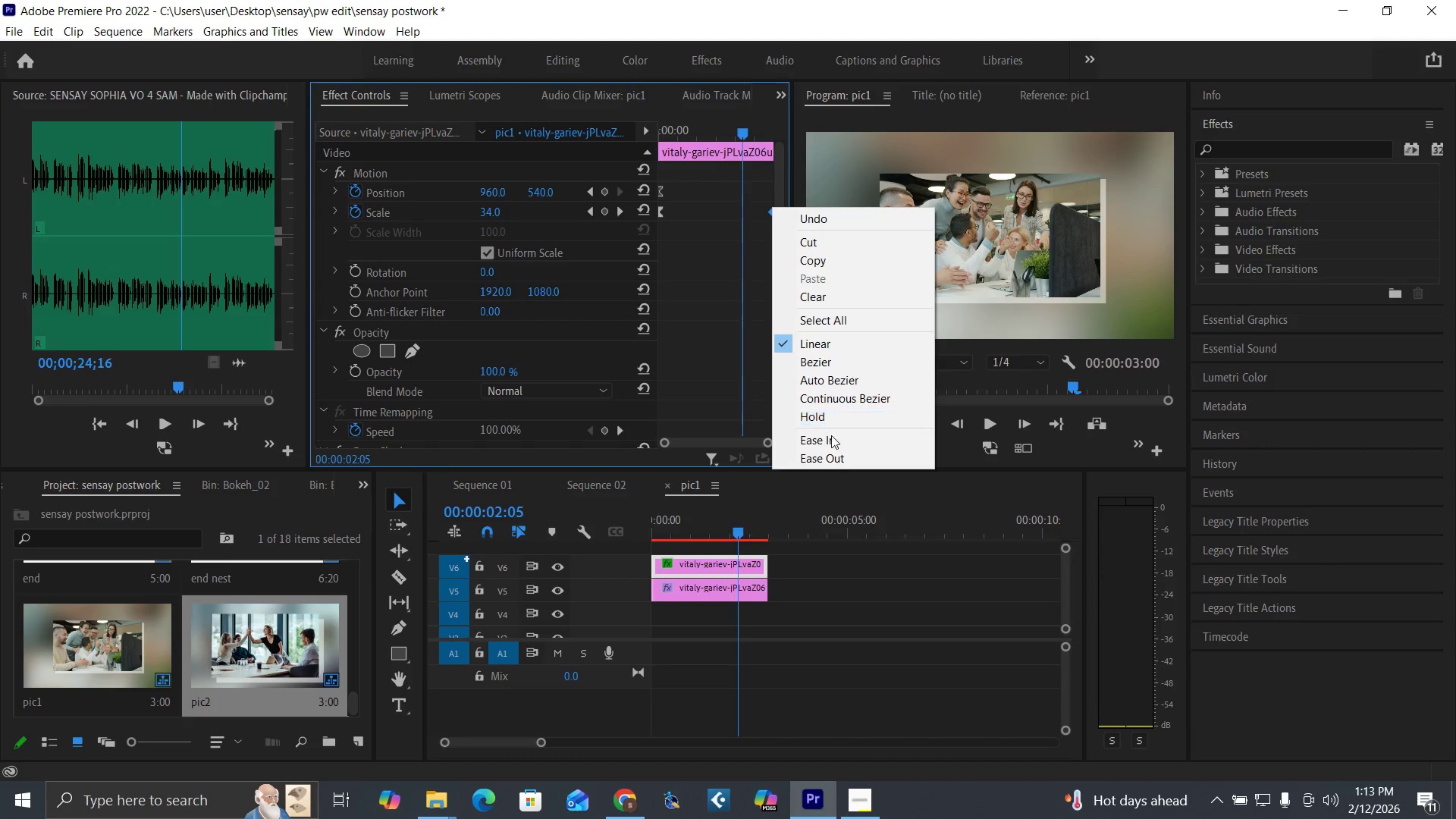 
left_click([834, 441])
 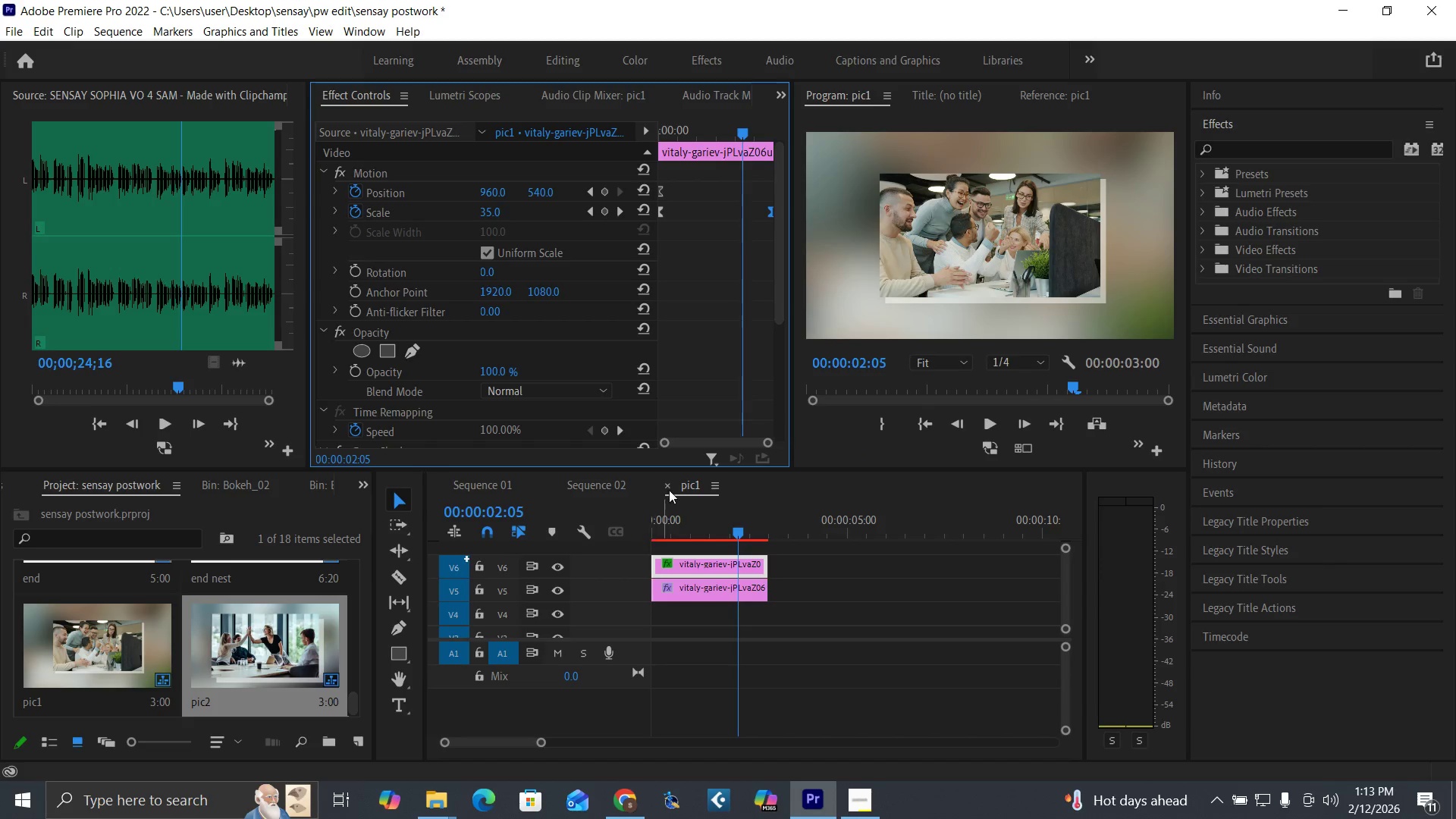 
left_click([667, 485])
 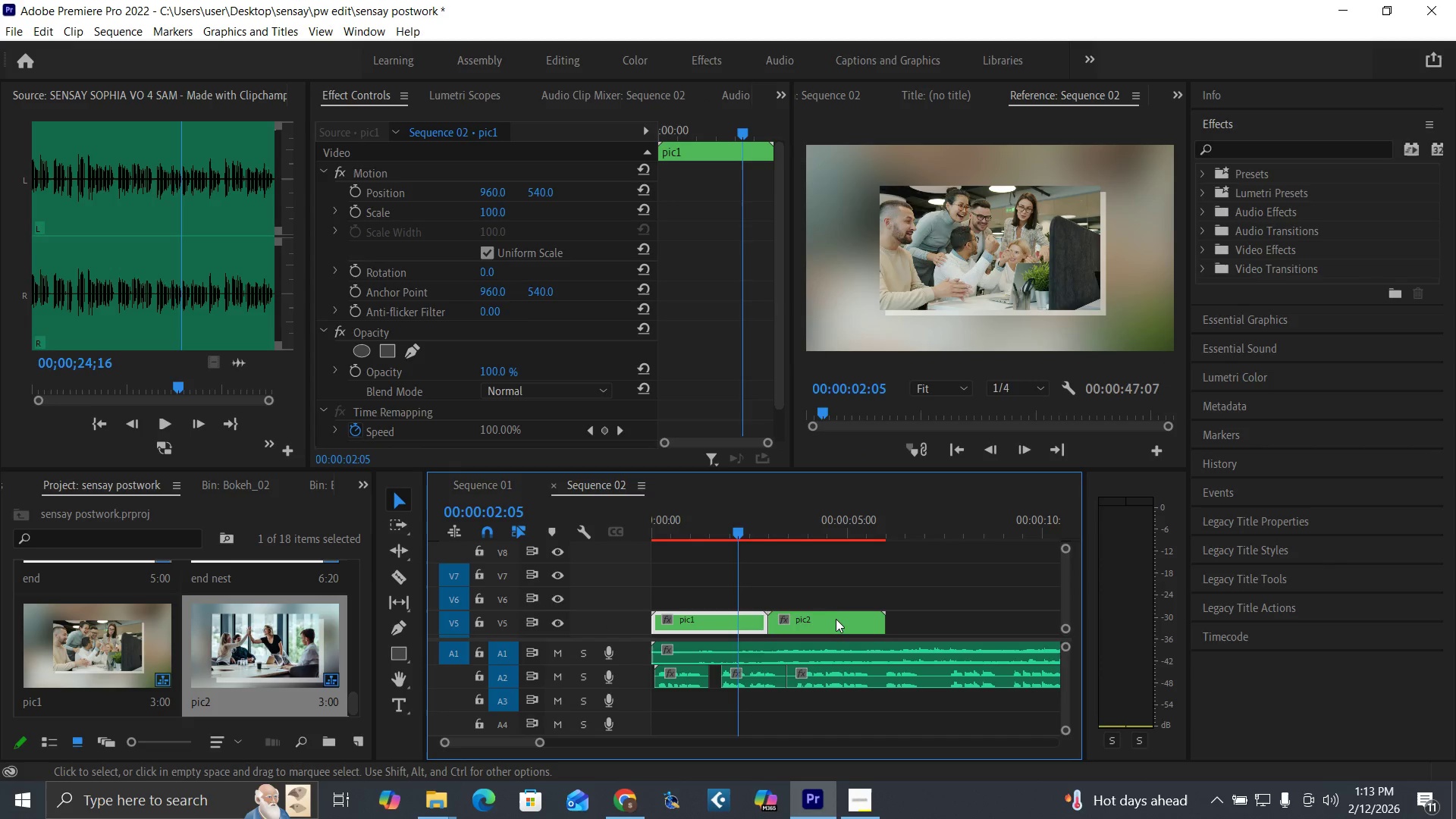 
double_click([834, 621])
 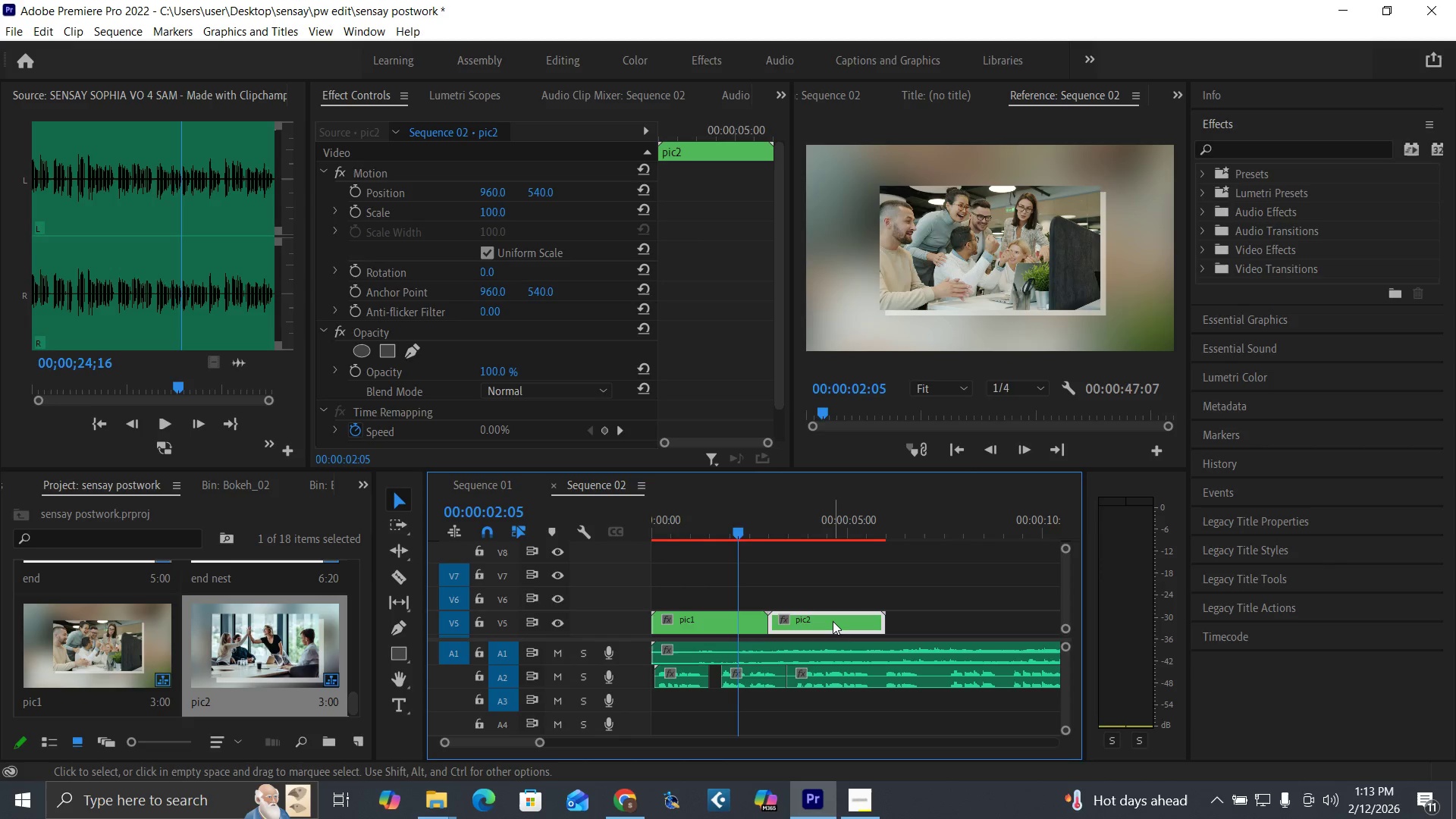 
double_click([832, 621])
 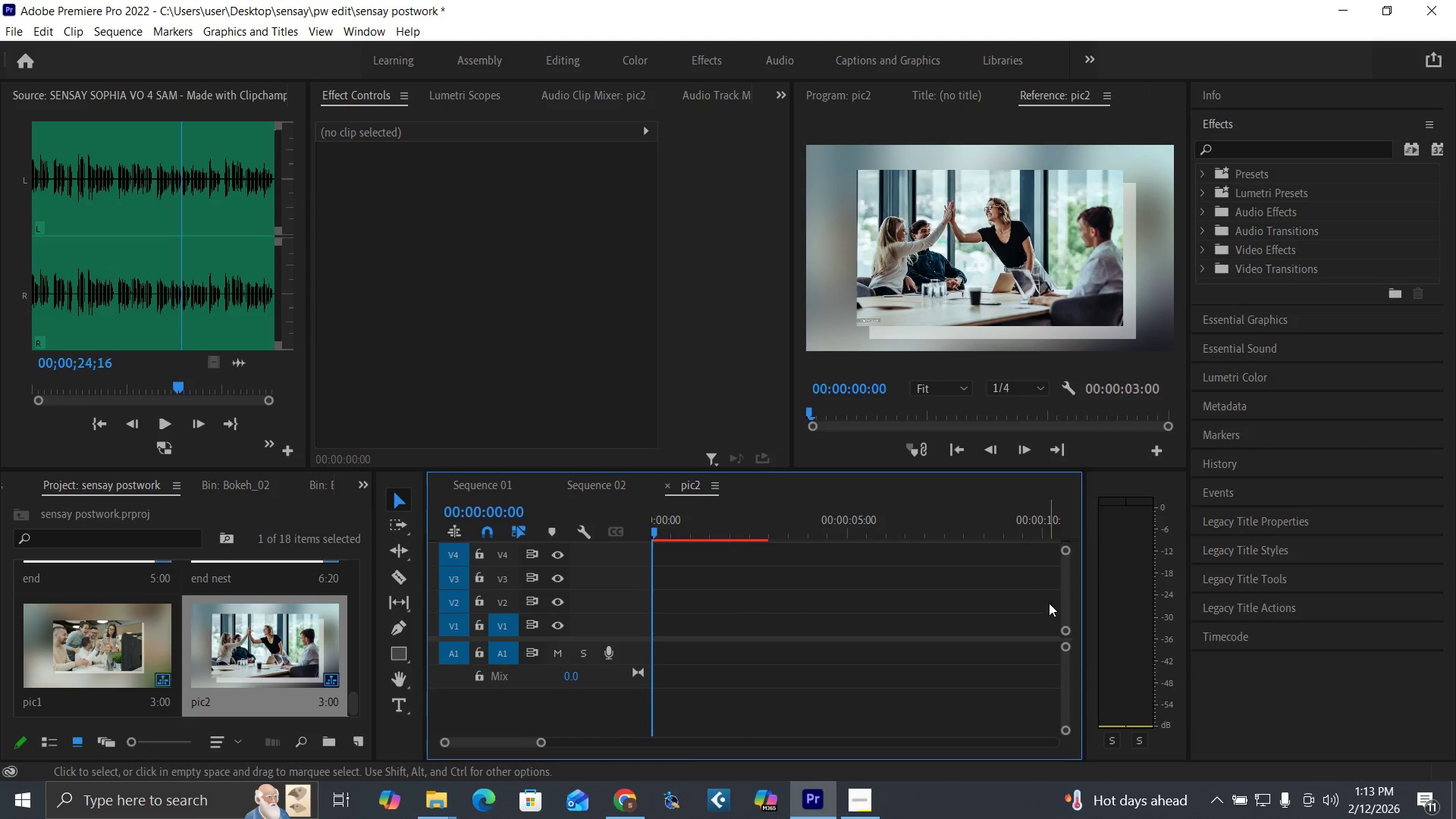 
left_click_drag(start_coordinate=[1065, 611], to_coordinate=[1051, 582])
 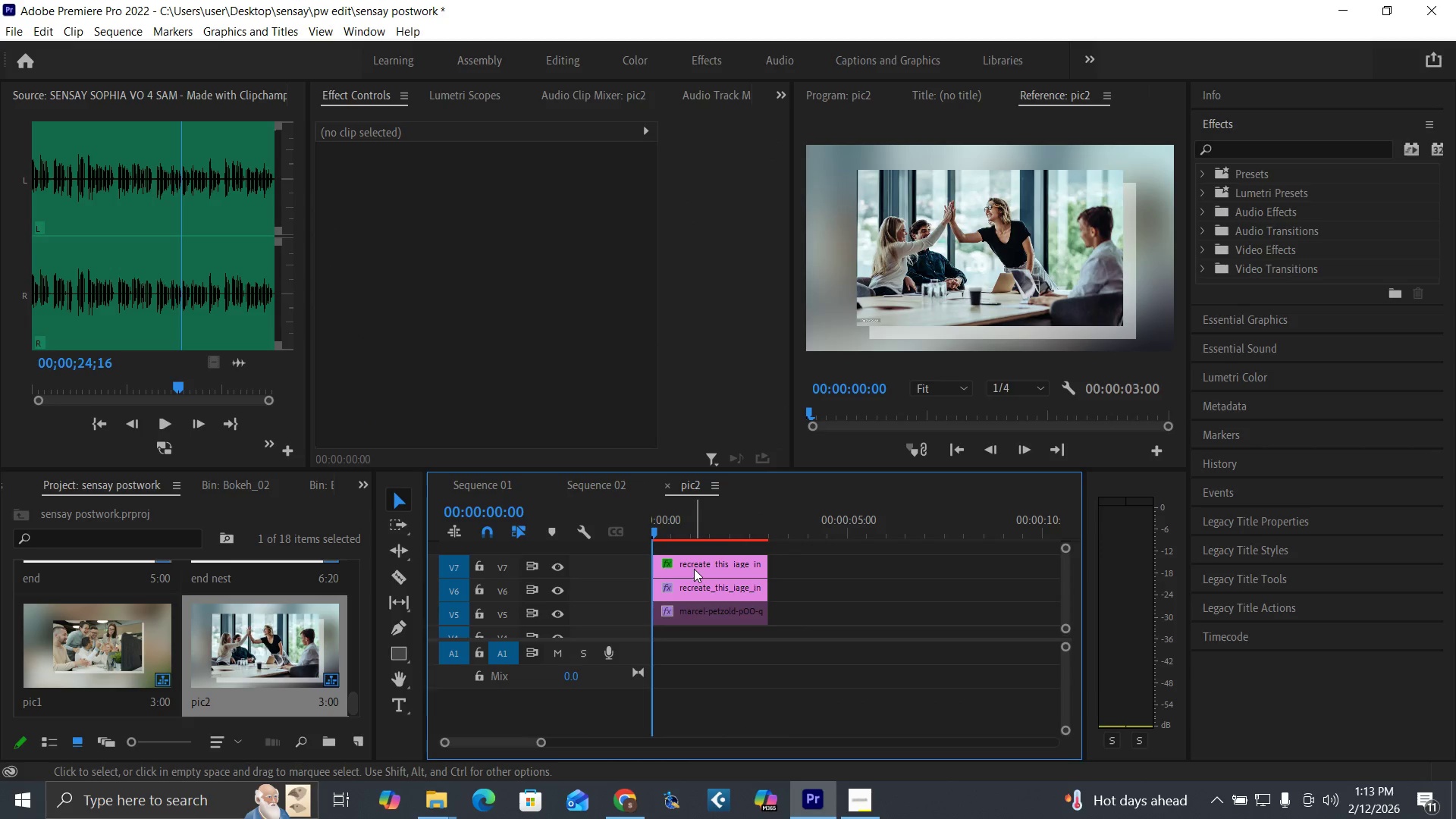 
left_click([694, 569])
 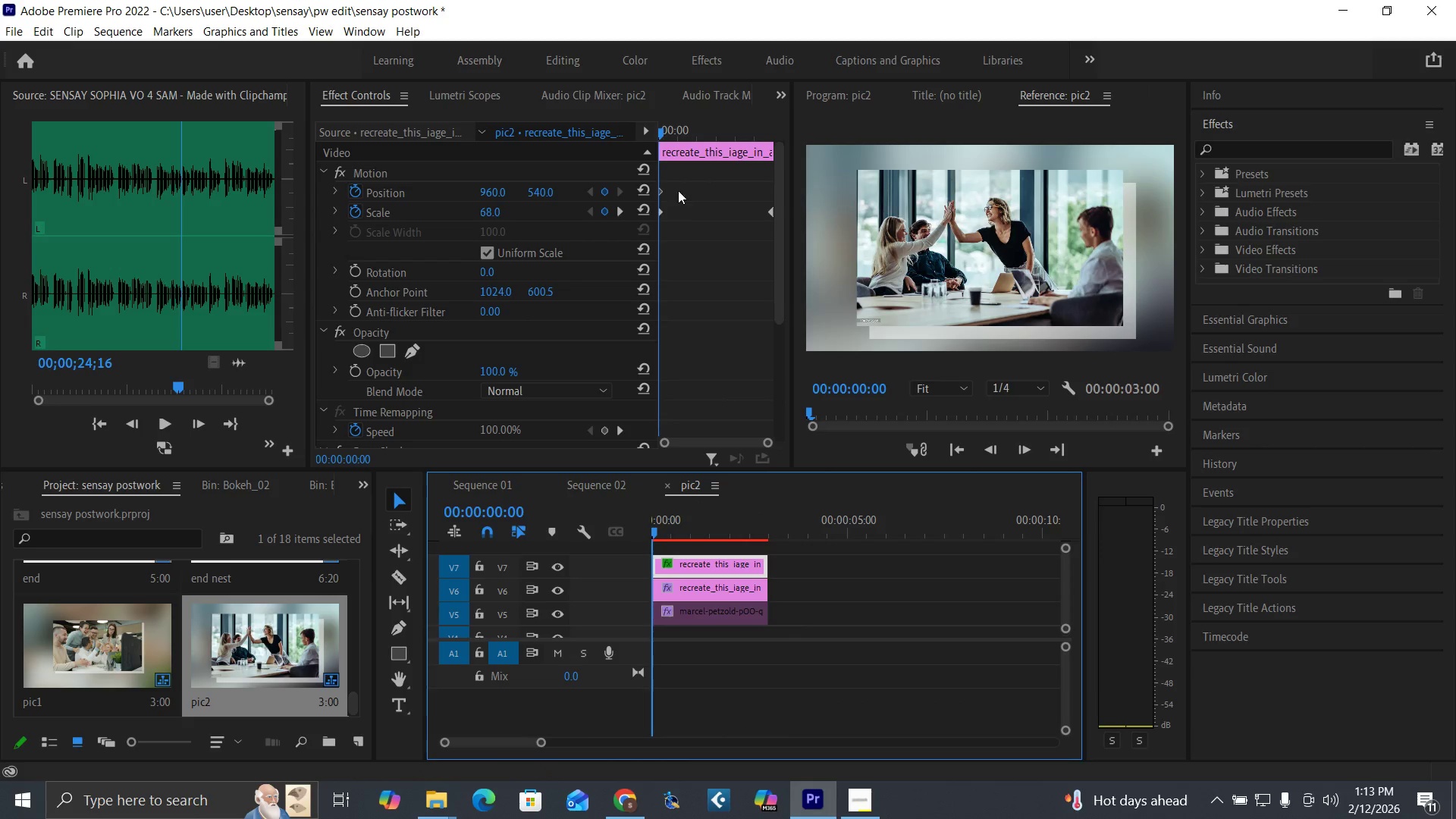 
left_click_drag(start_coordinate=[687, 175], to_coordinate=[637, 243])
 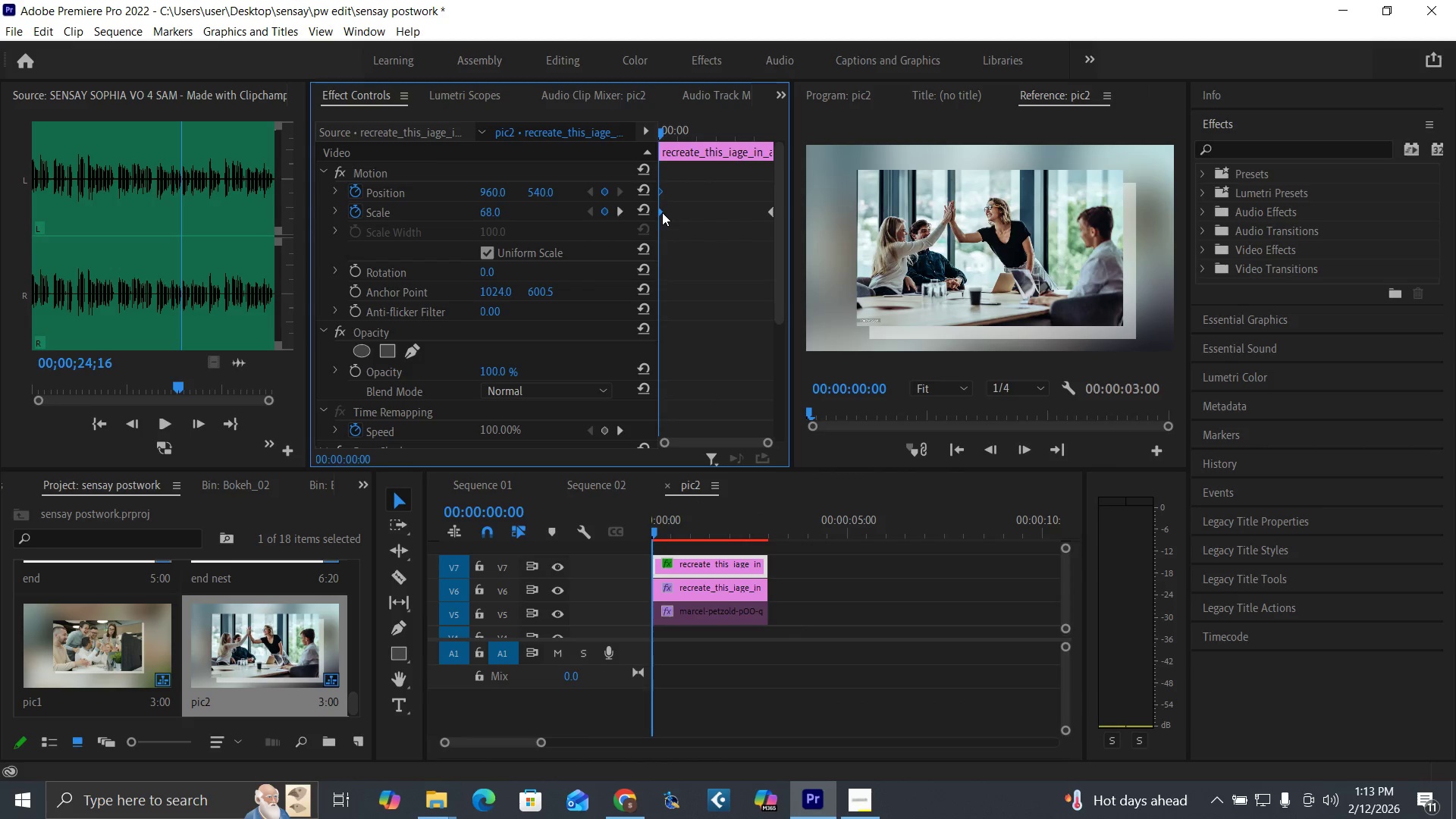 
right_click([662, 212])
 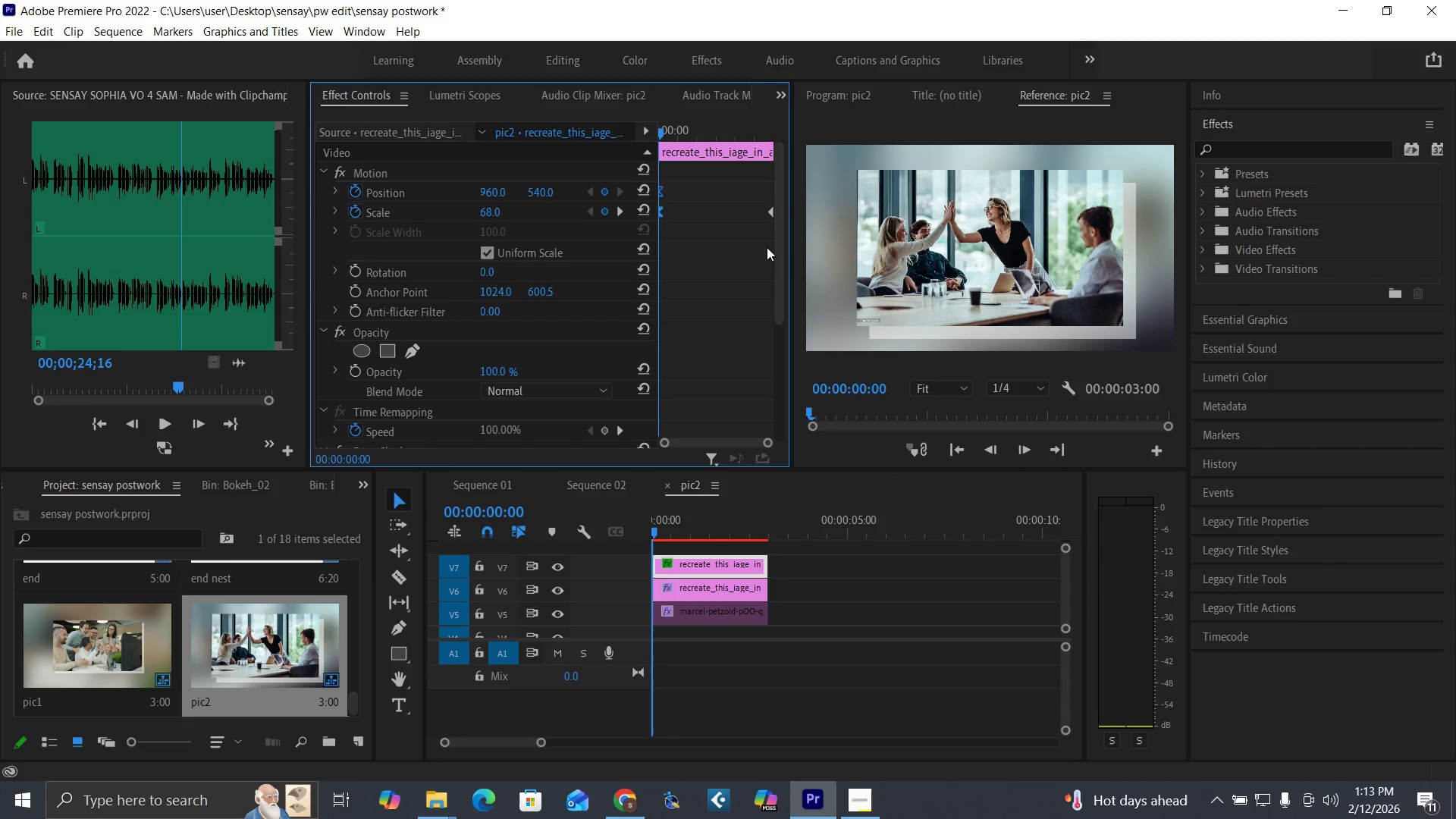 
left_click([770, 211])
 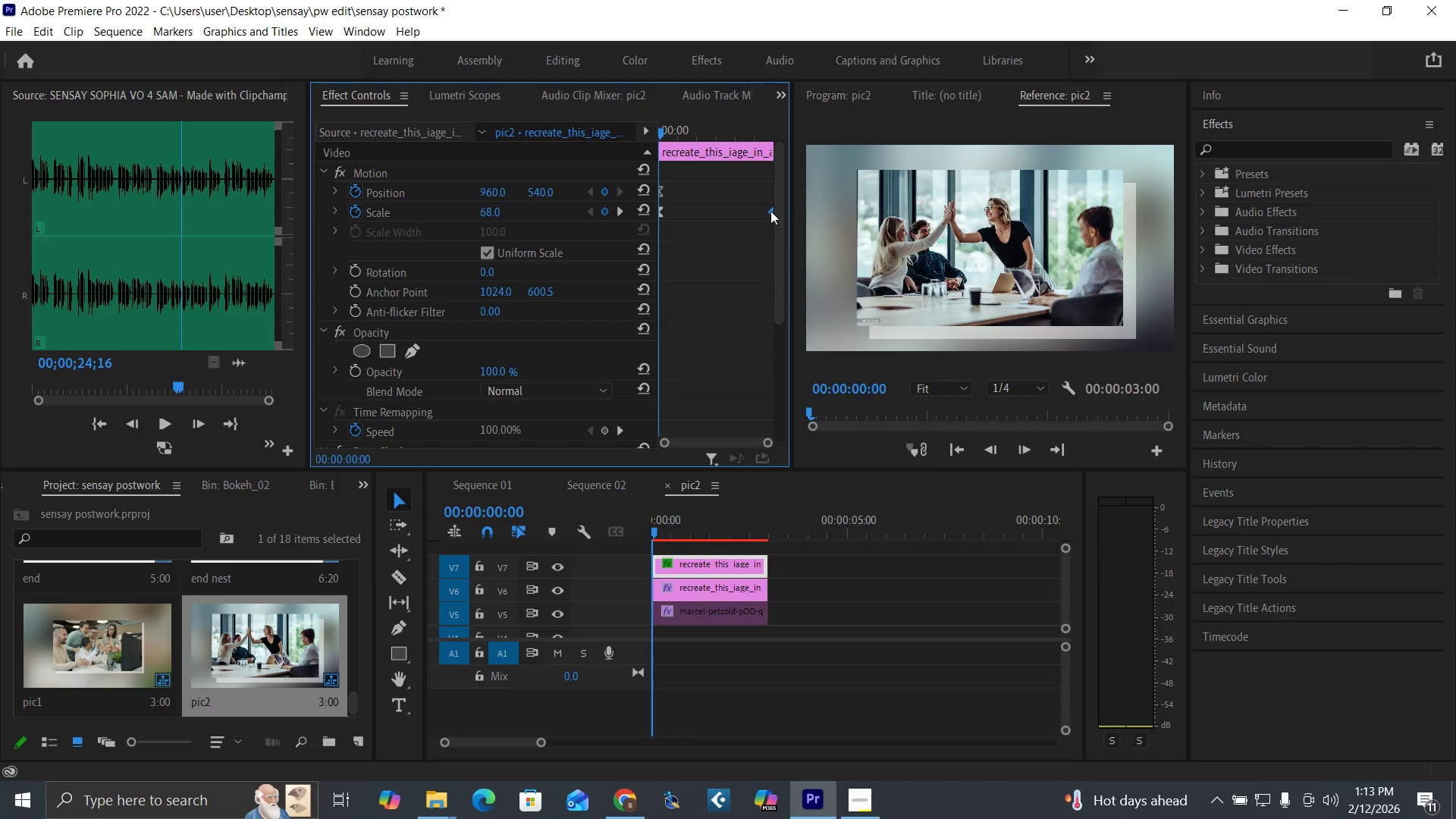 
right_click([770, 211])
 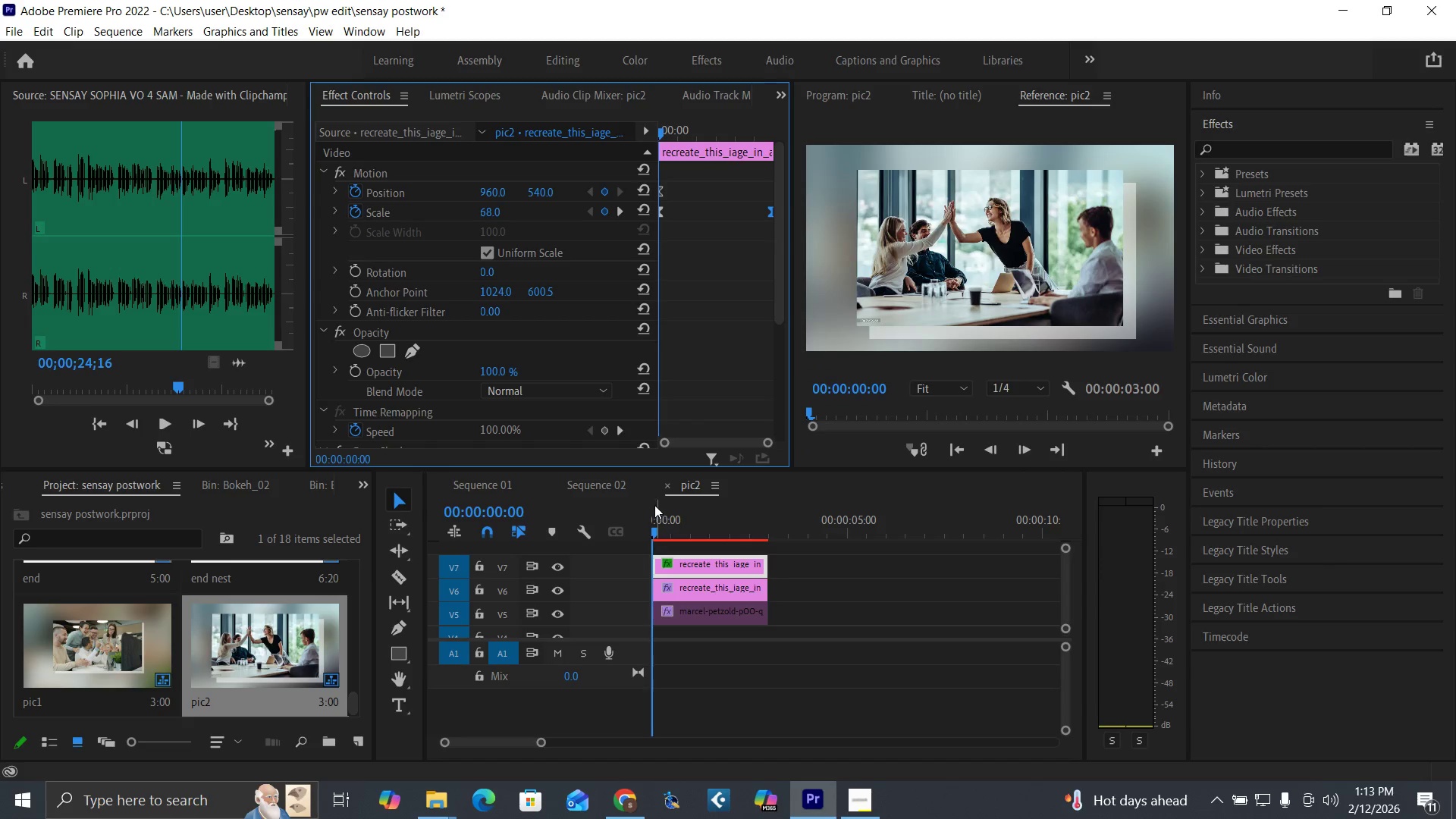 
left_click([667, 485])
 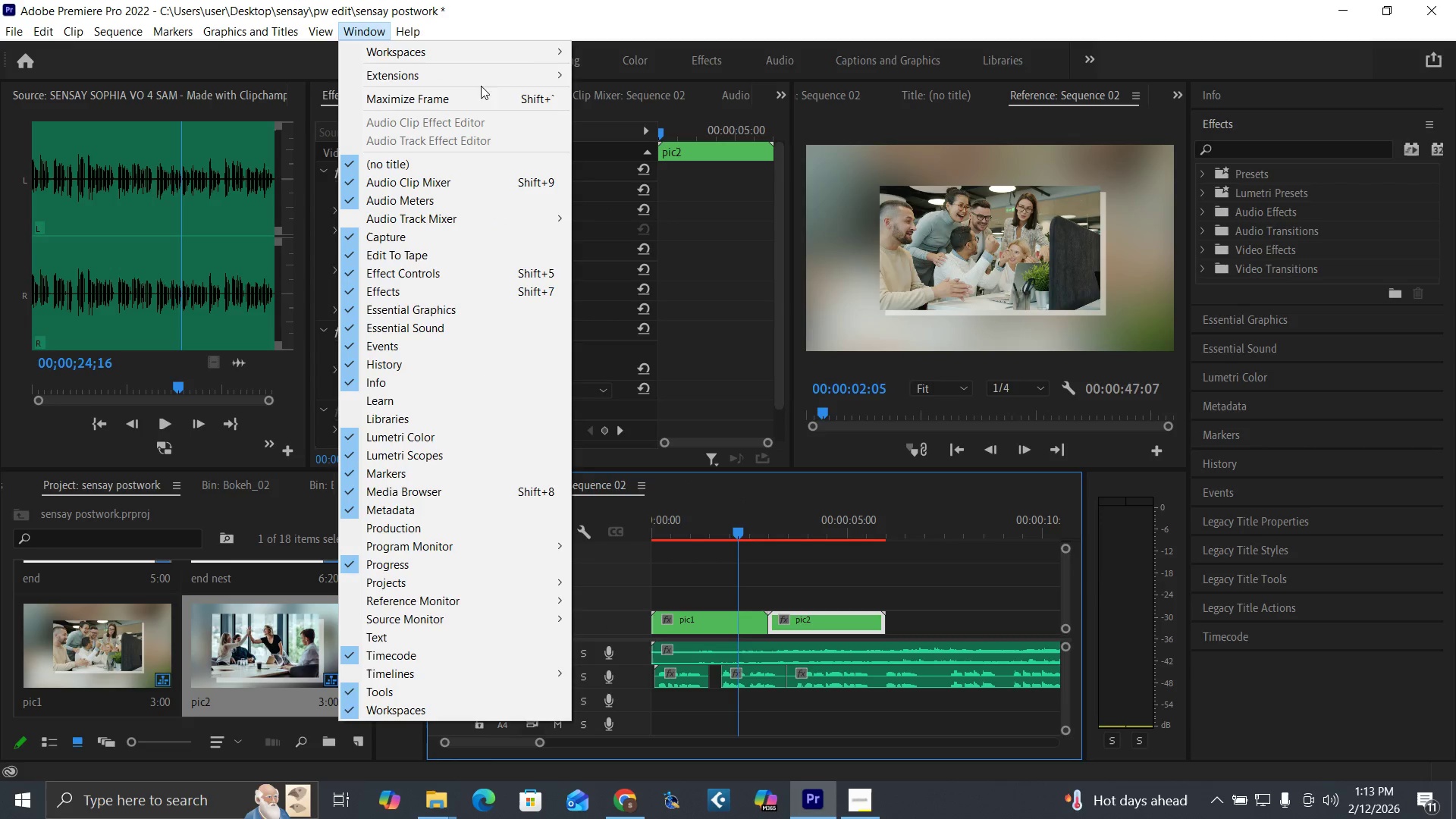 
left_click([606, 71])